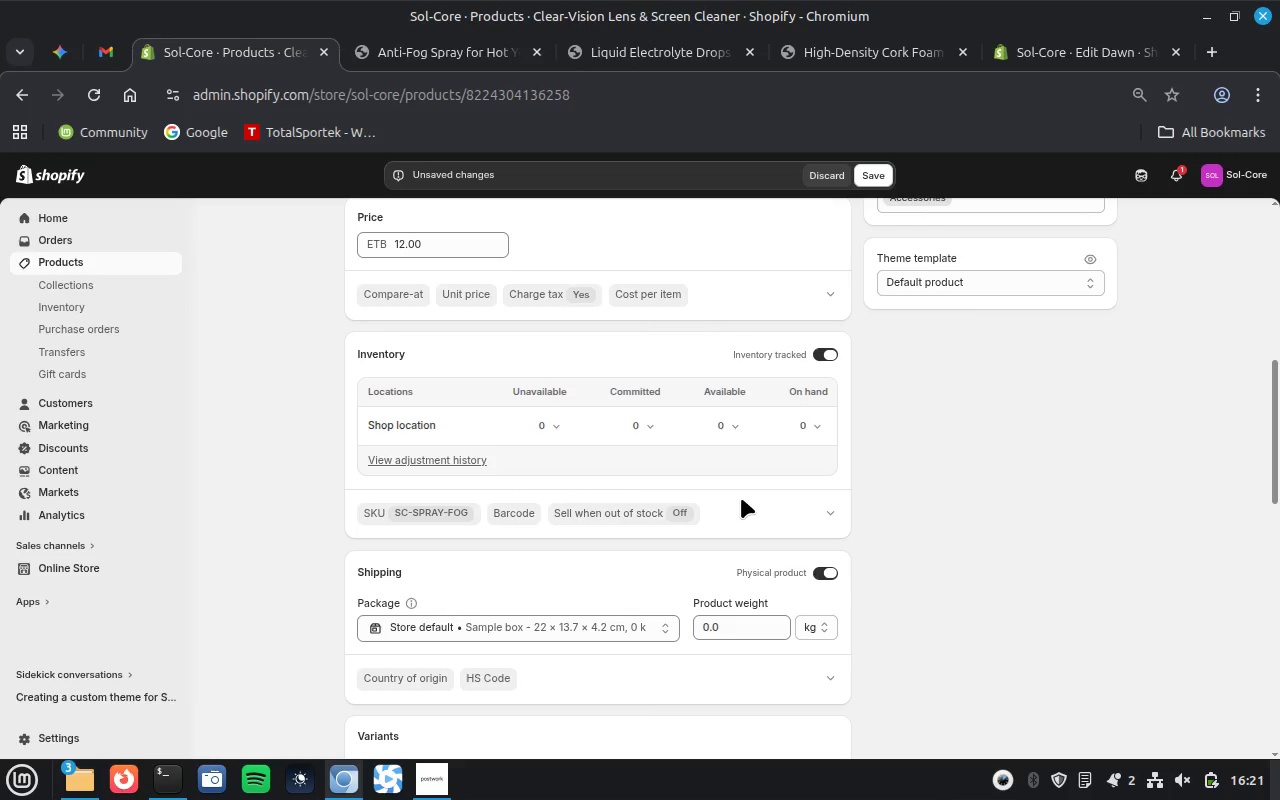 
scroll: coordinate [700, 472], scroll_direction: down, amount: 3.0
 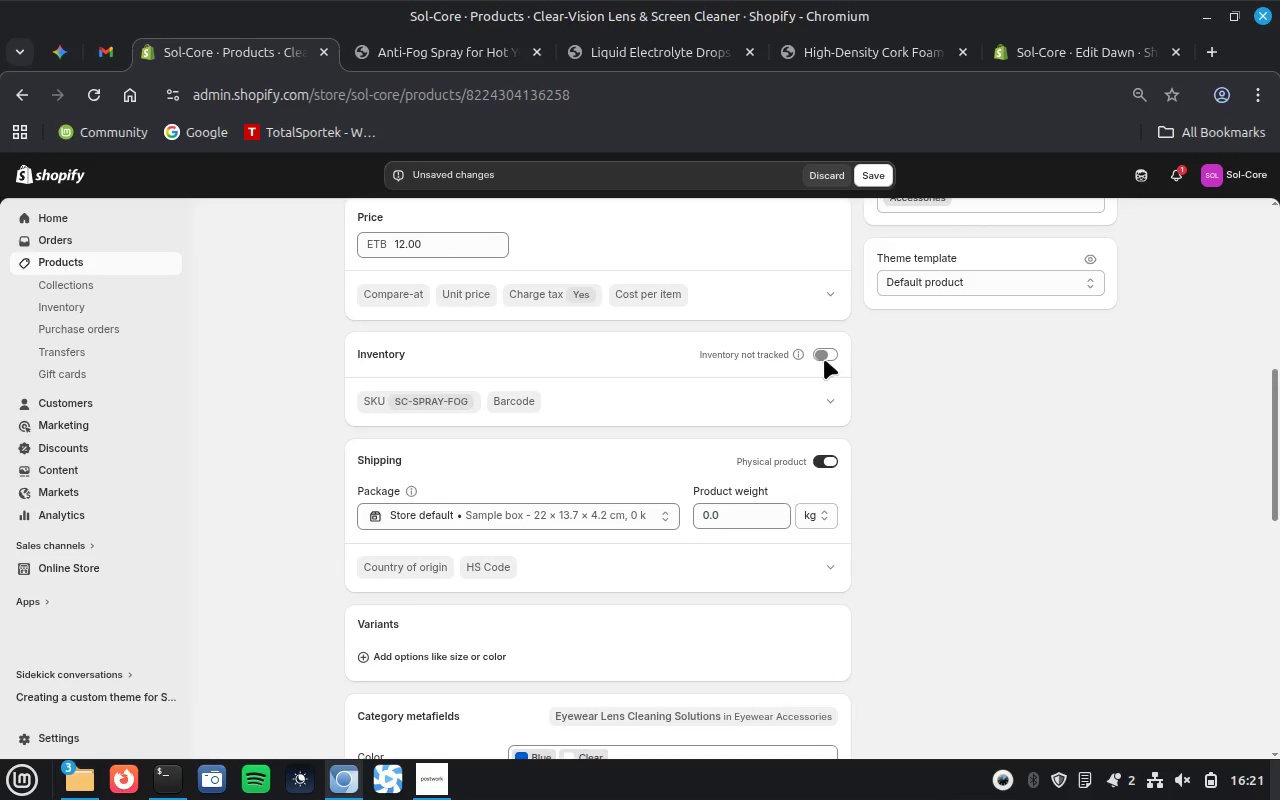 
wait(13.42)
 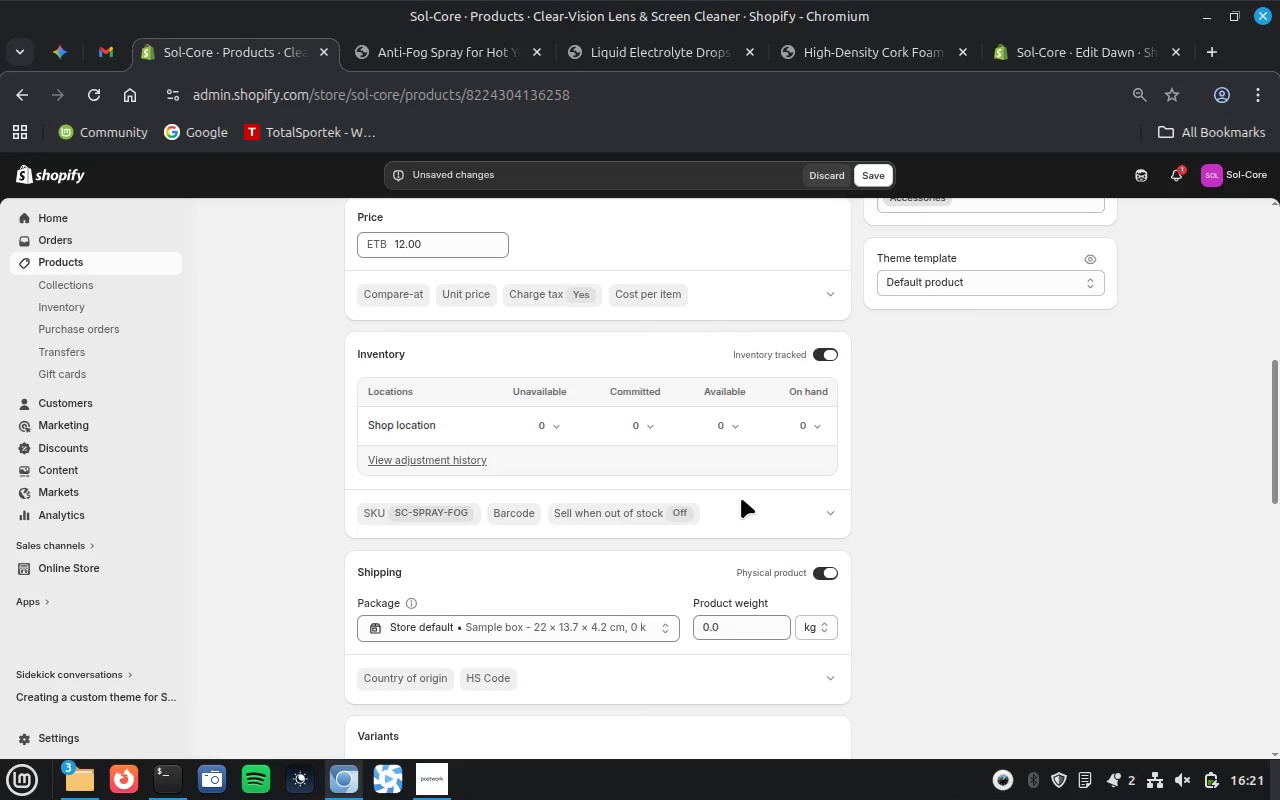 
left_click([804, 424])
 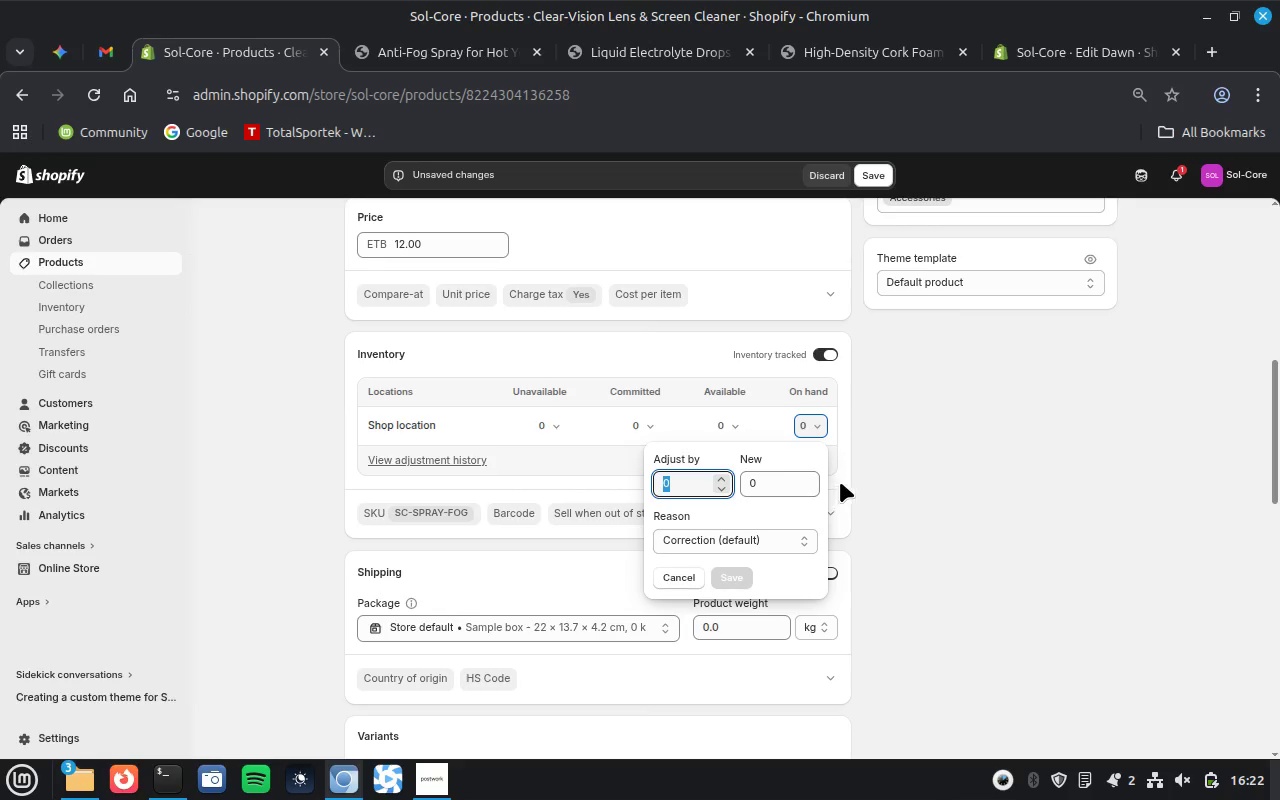 
type(10)
 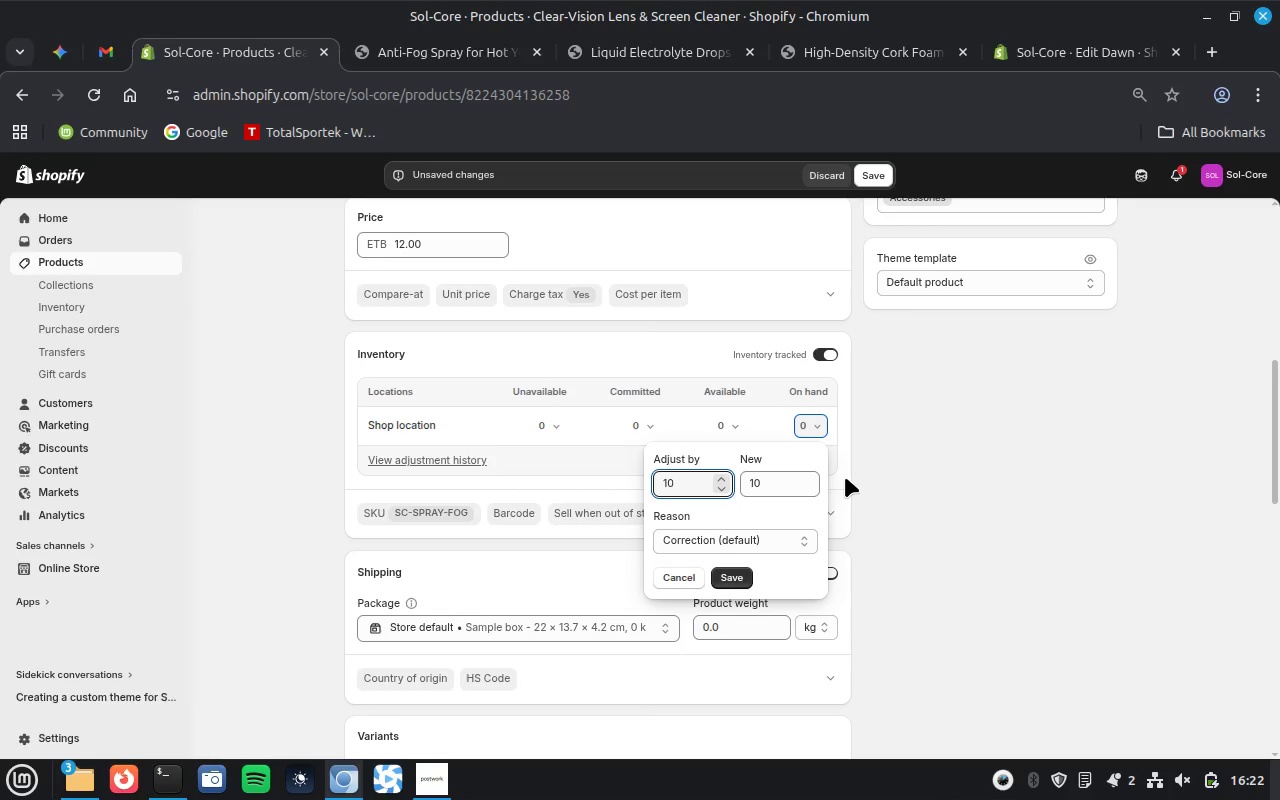 
key(Enter)
 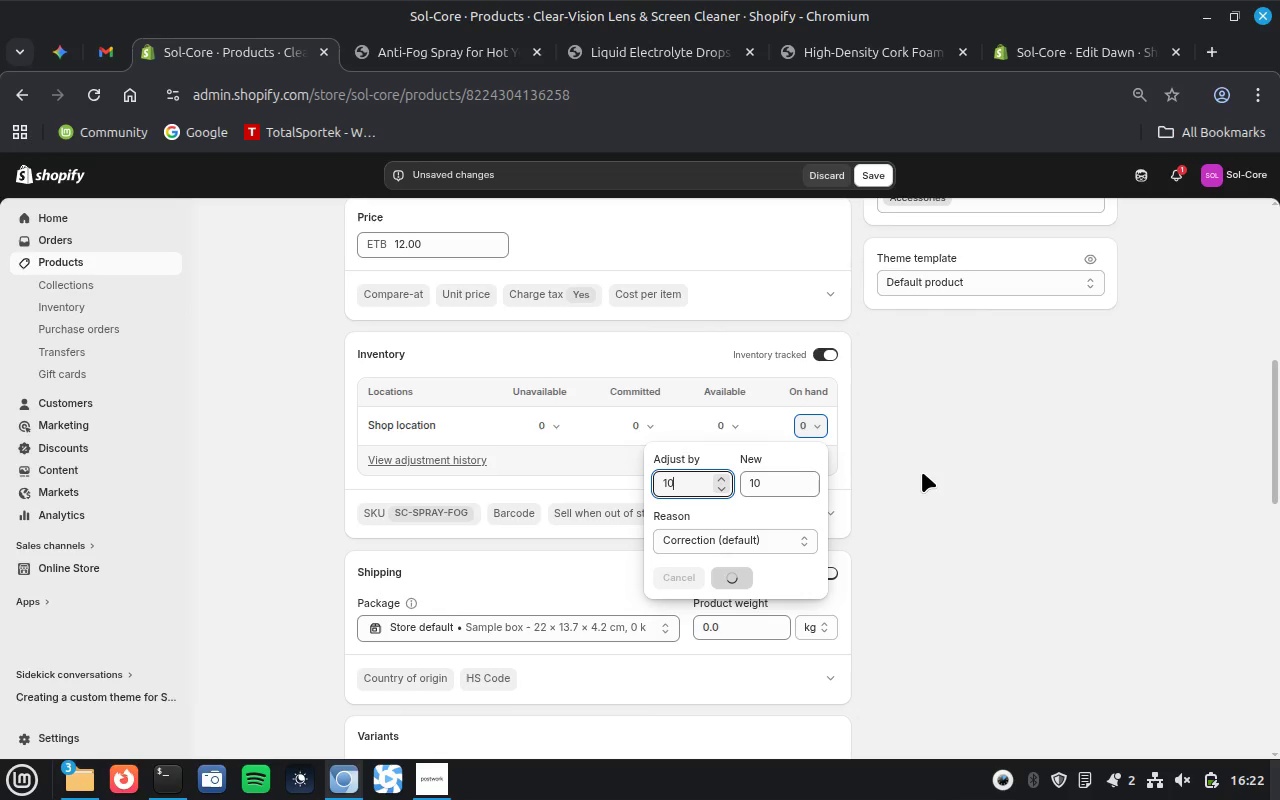 
left_click([922, 472])
 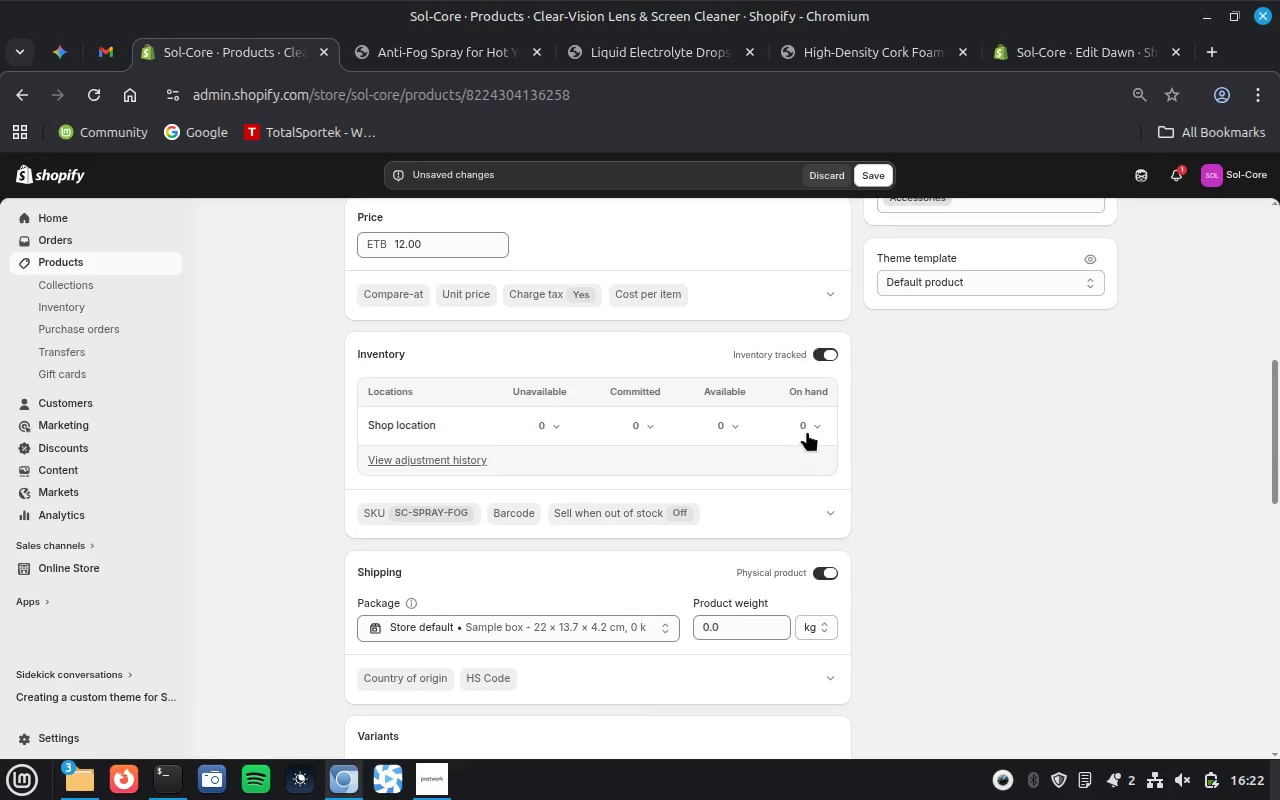 
left_click([804, 428])
 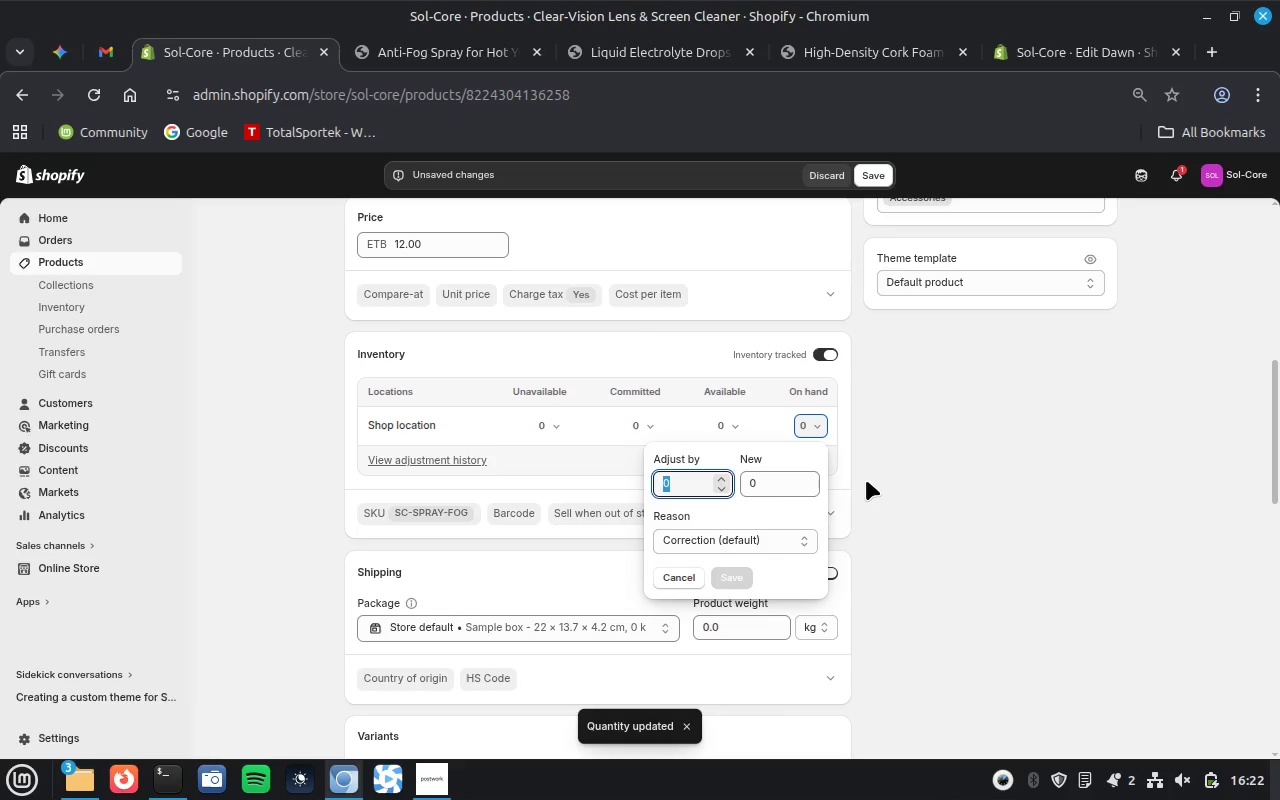 
key(1)
 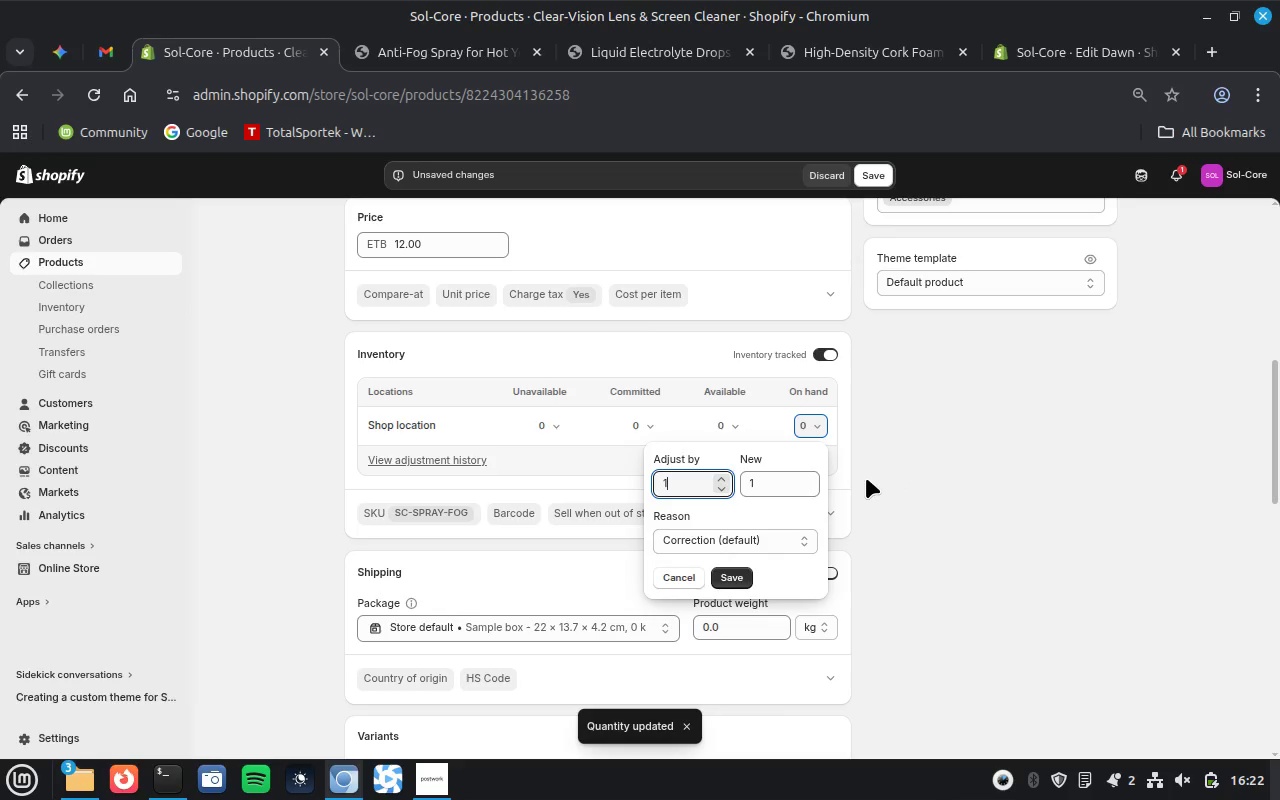 
key(0)
 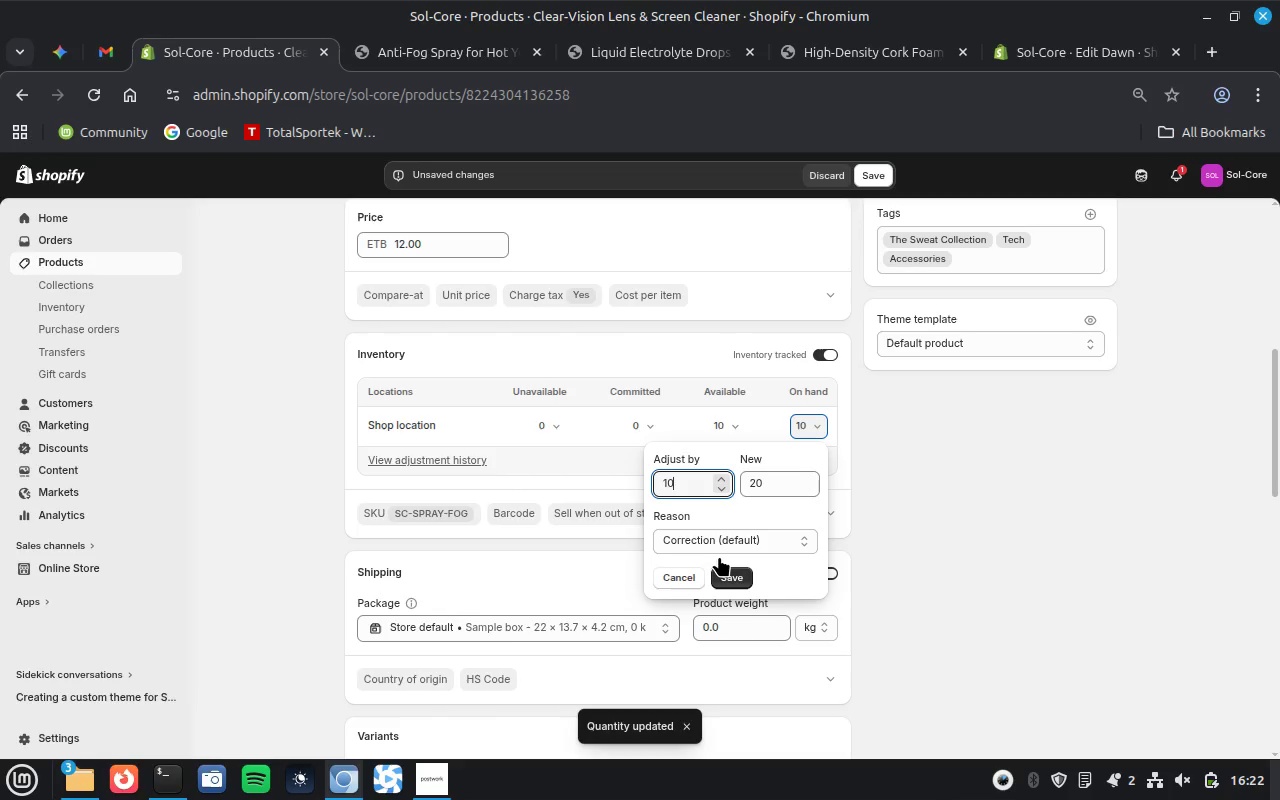 
left_click([730, 576])
 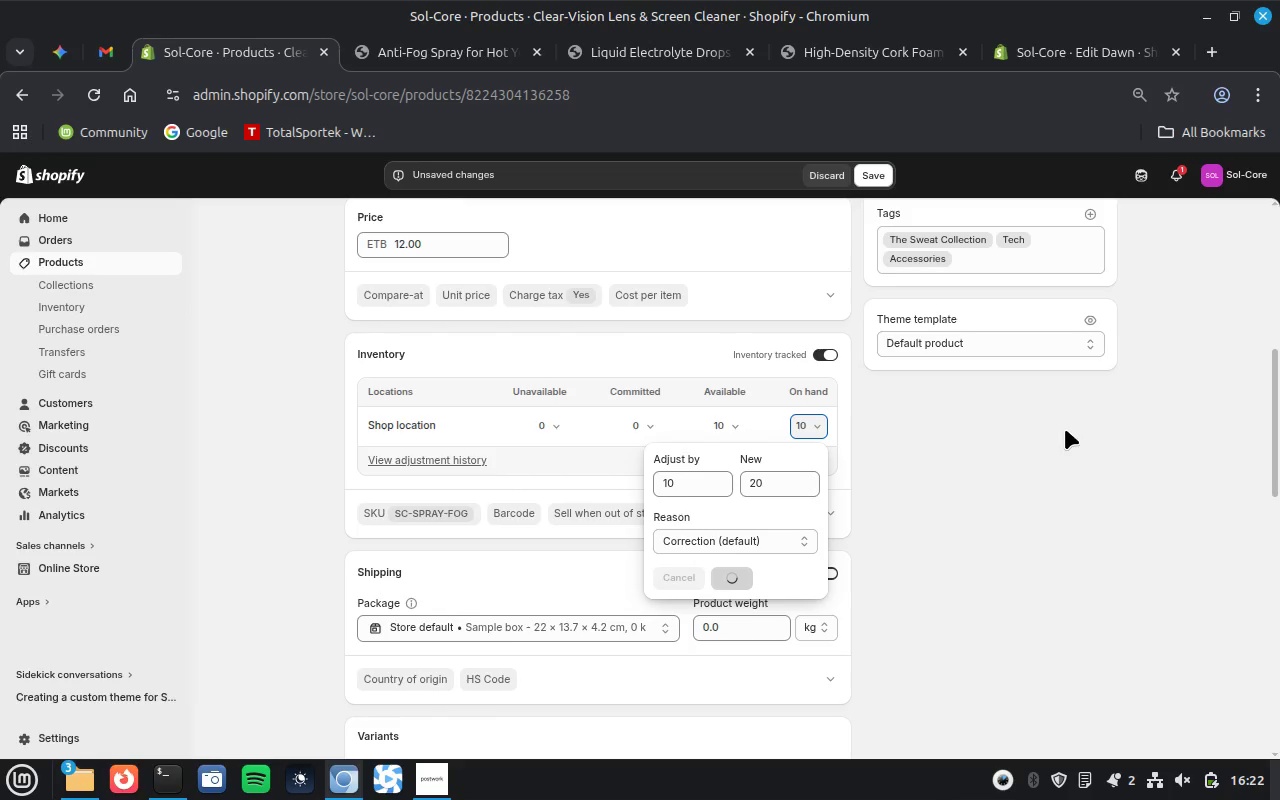 
left_click([977, 434])
 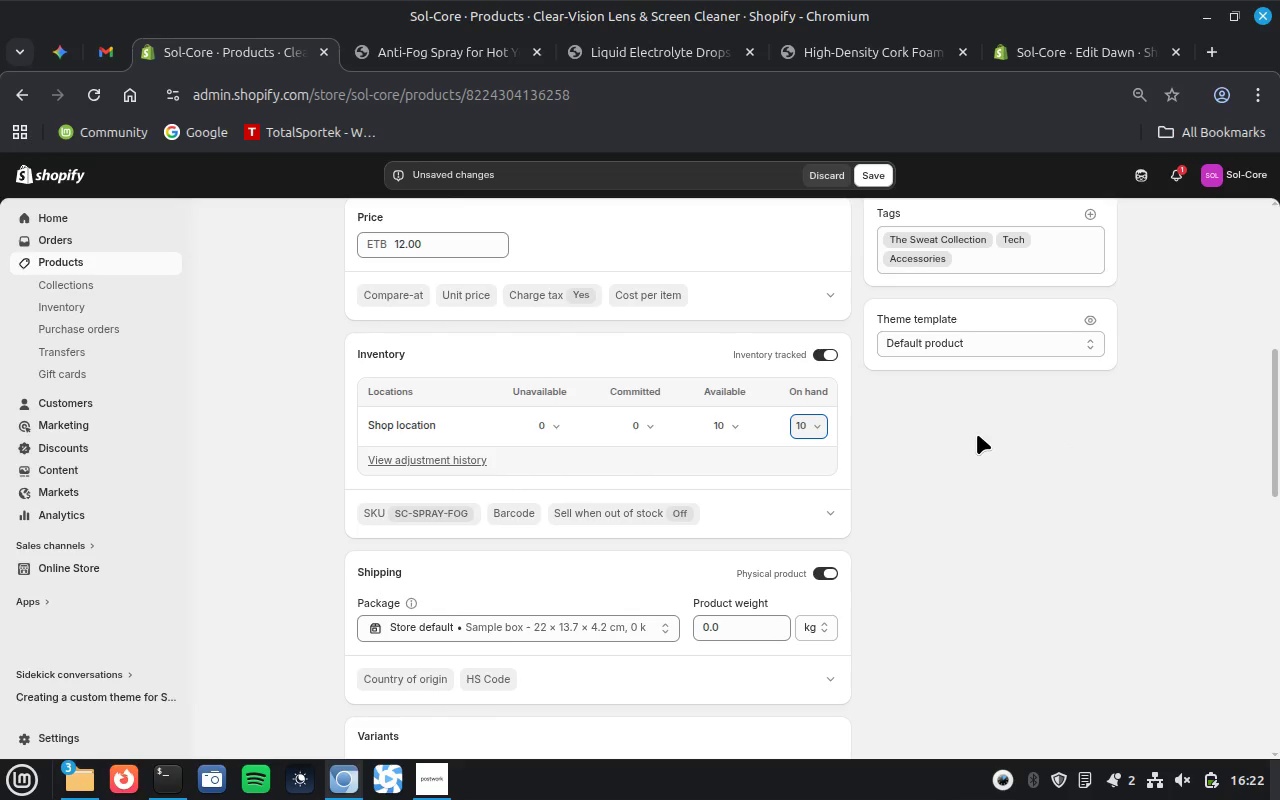 
wait(8.15)
 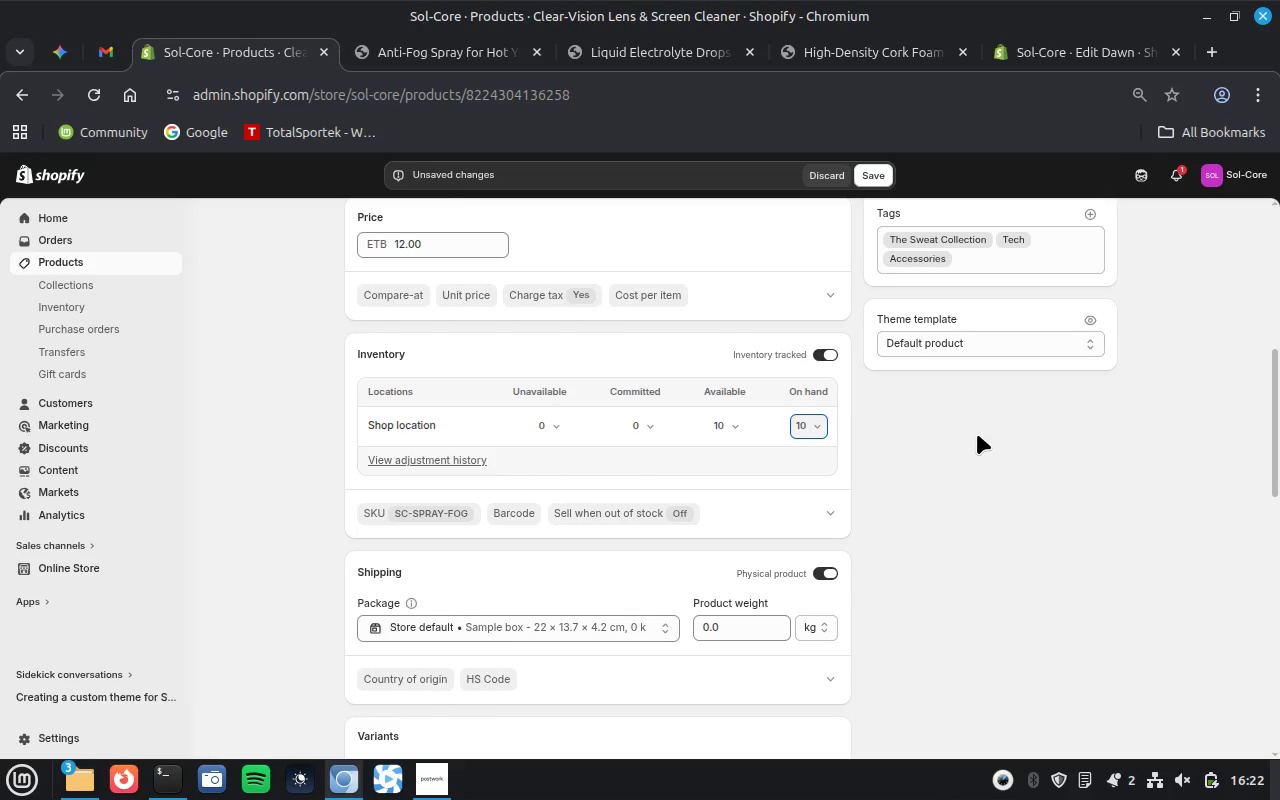 
scroll: coordinate [978, 432], scroll_direction: up, amount: 8.0
 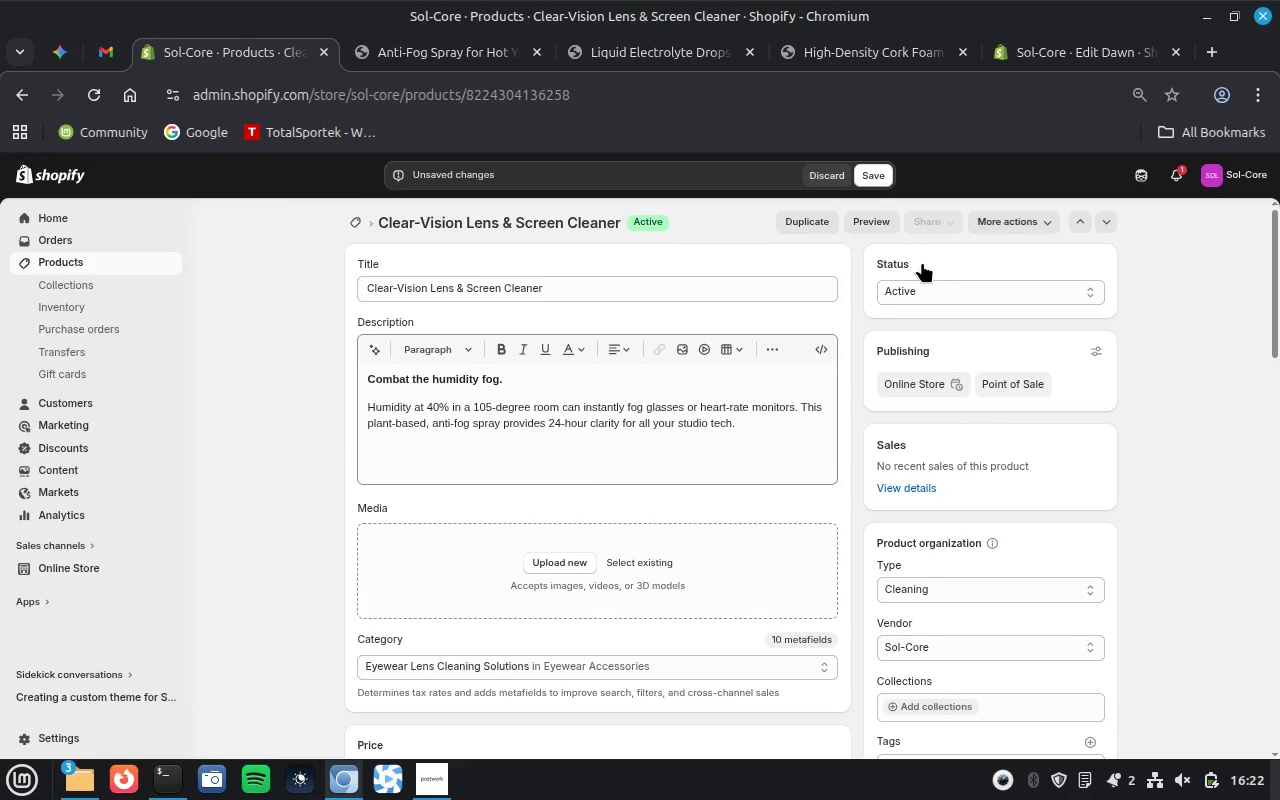 
left_click([869, 178])
 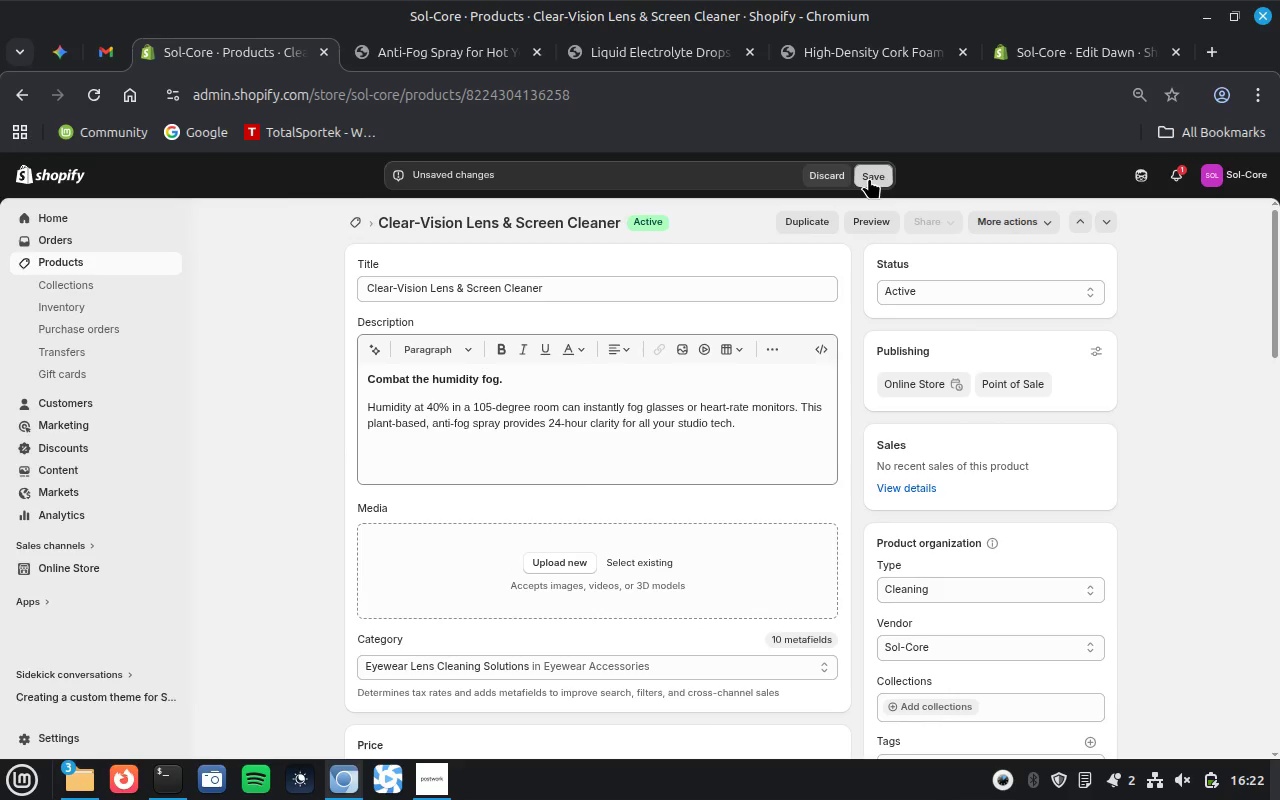 
mouse_move([869, 159])
 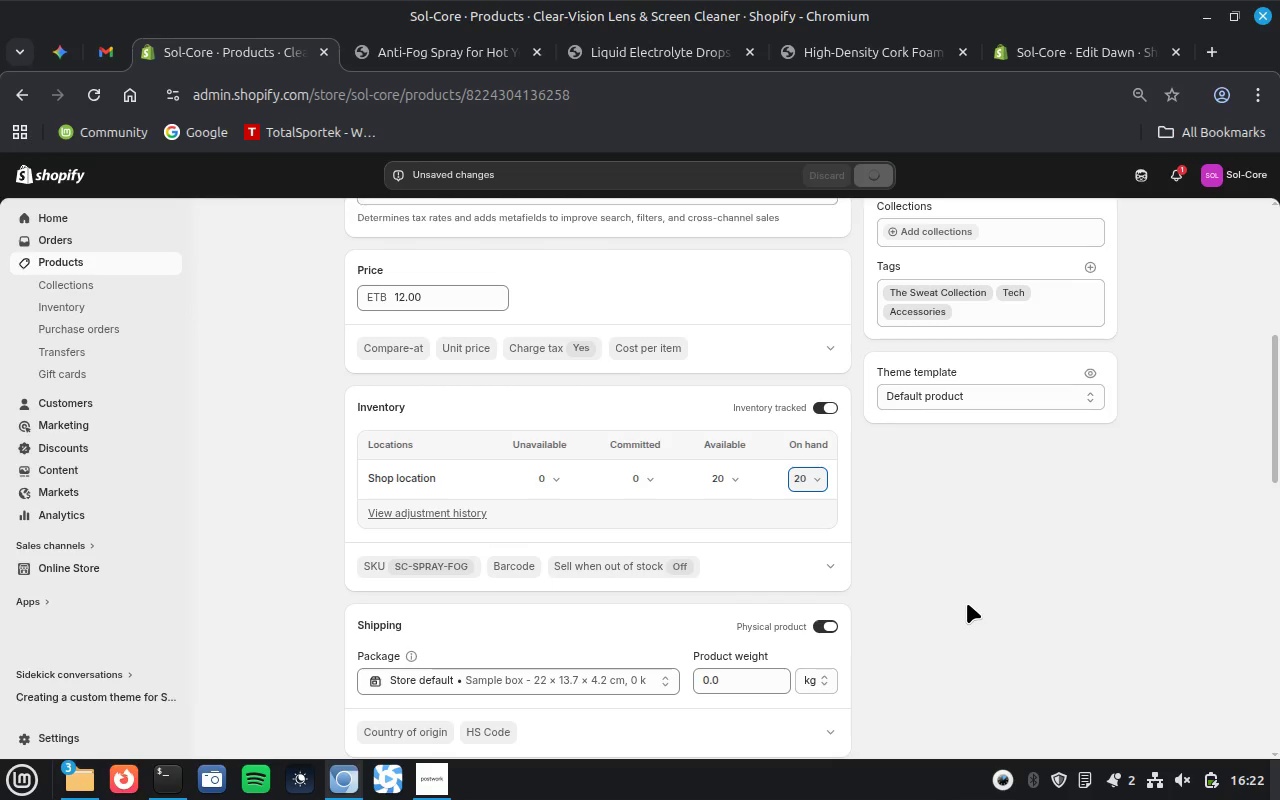 
wait(10.65)
 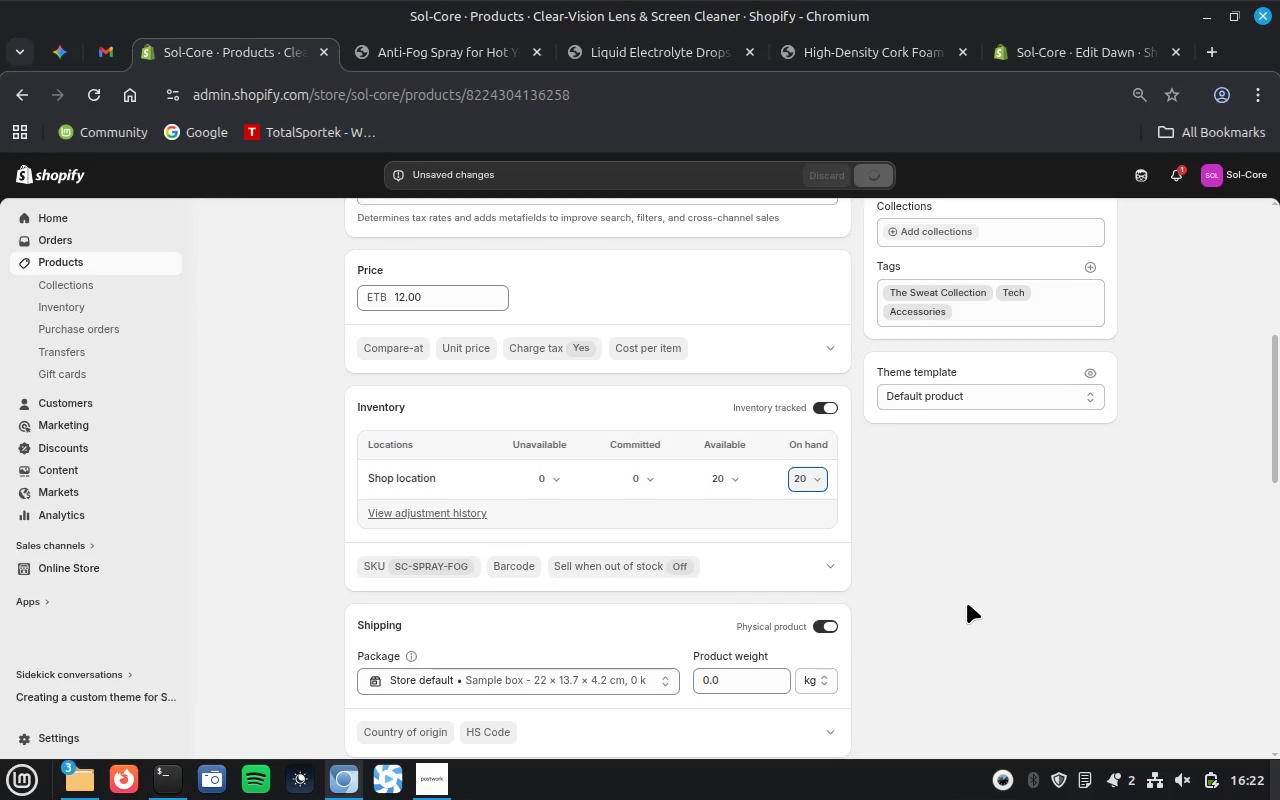 
scroll: coordinate [955, 593], scroll_direction: up, amount: 2.0
 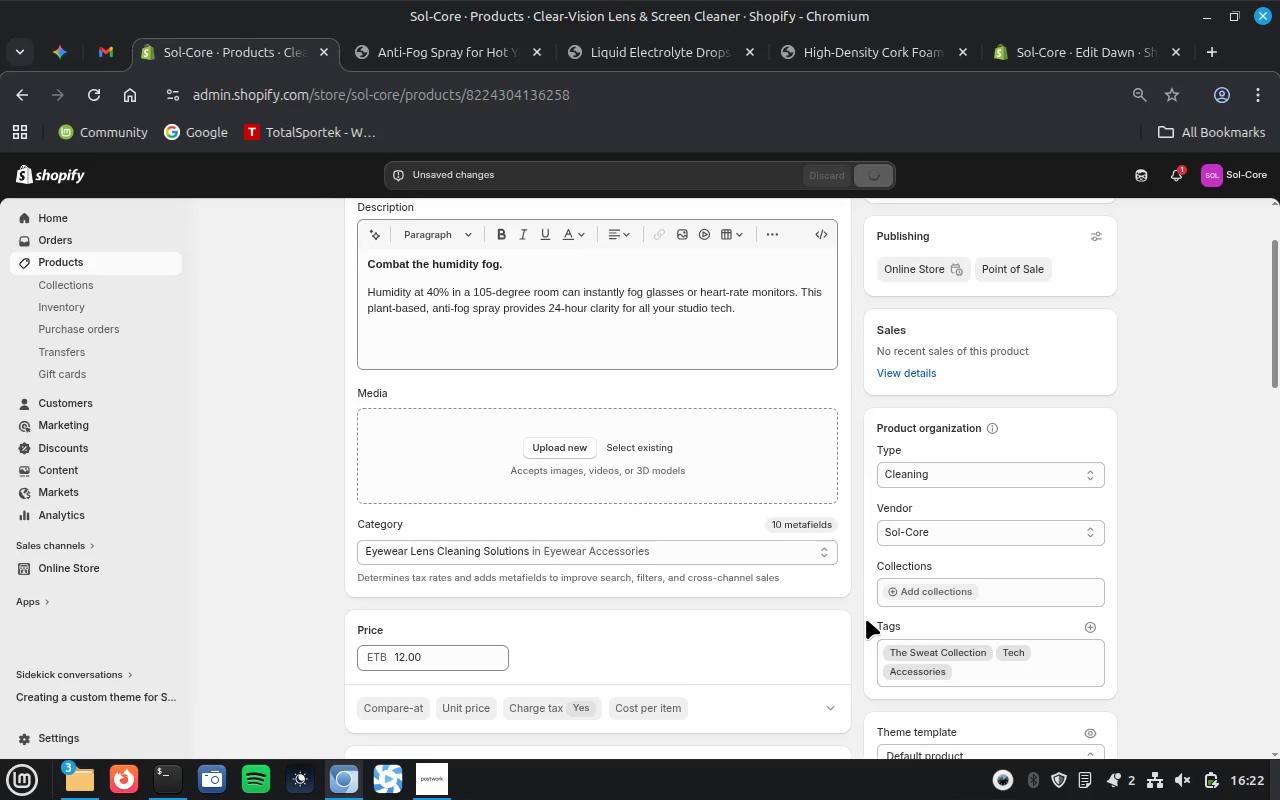 
mouse_move([846, 608])
 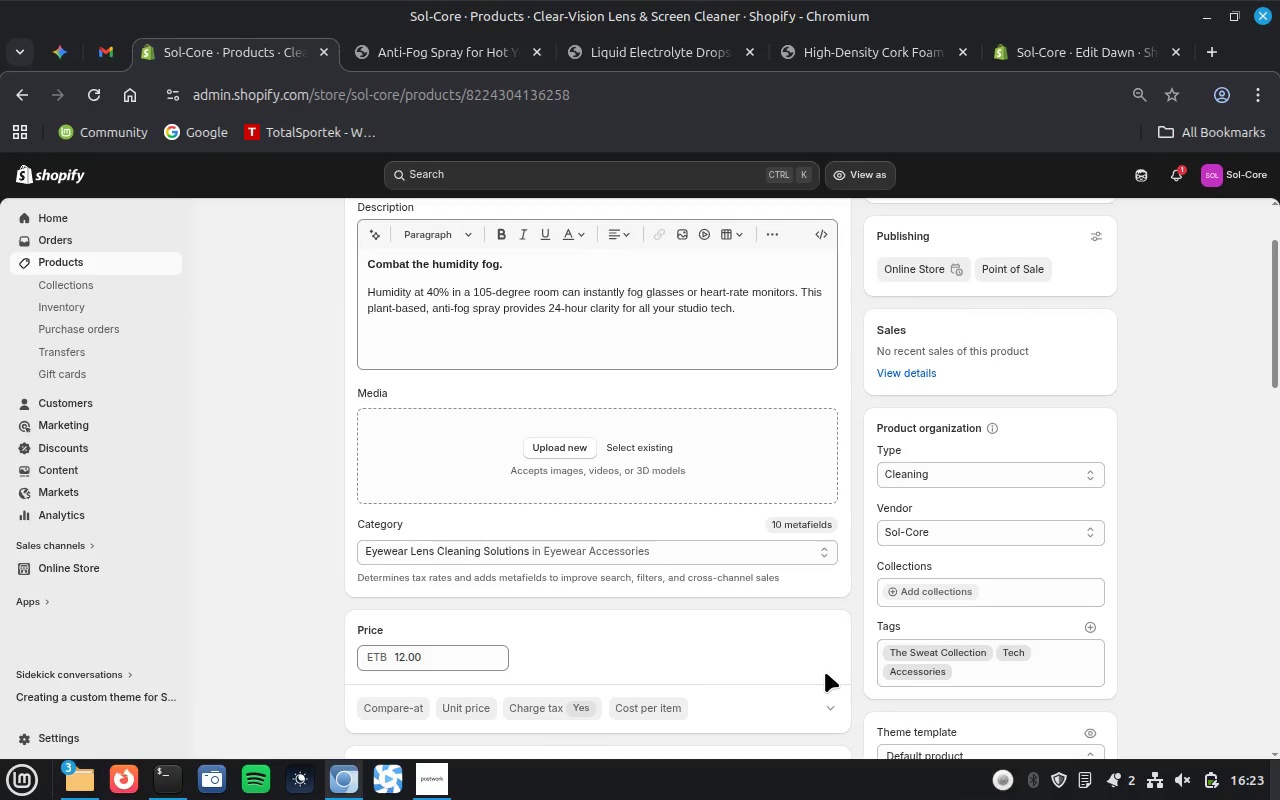 
wait(12.07)
 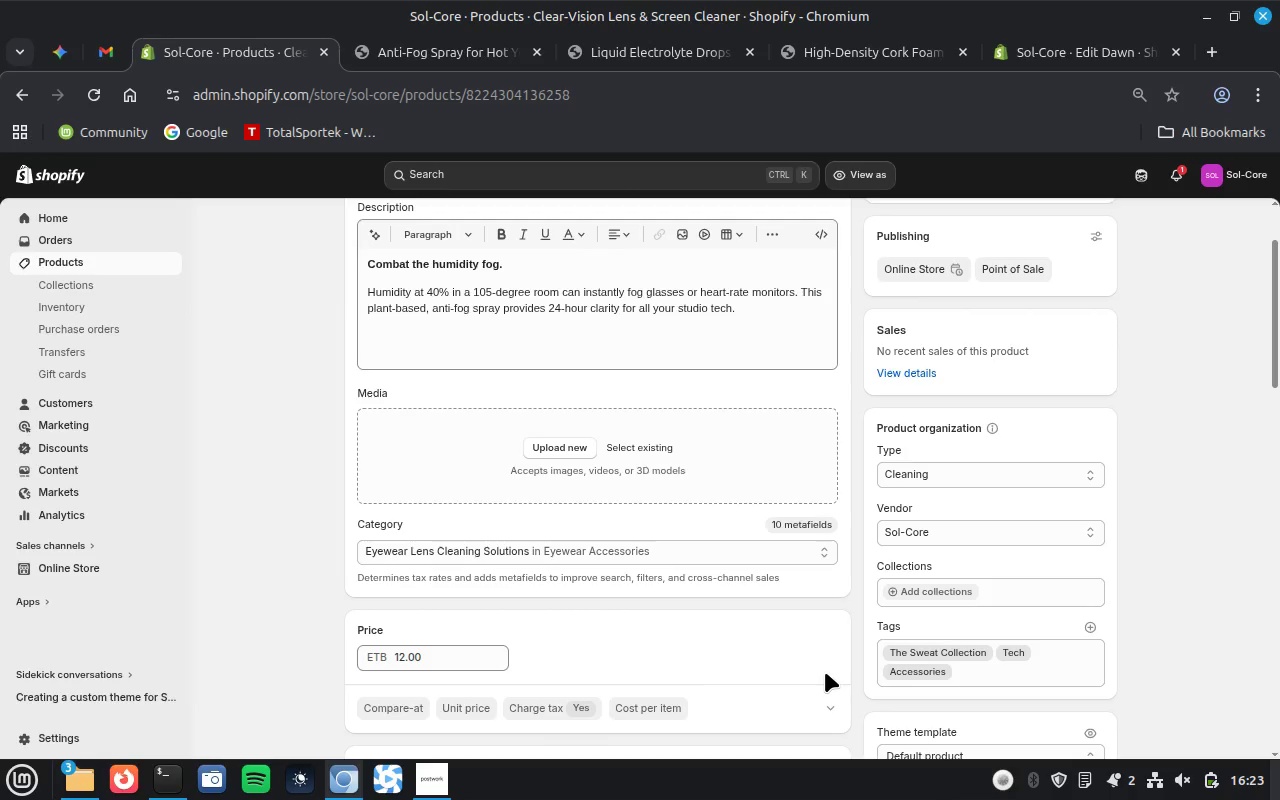 
scroll: coordinate [802, 697], scroll_direction: up, amount: 1.0
 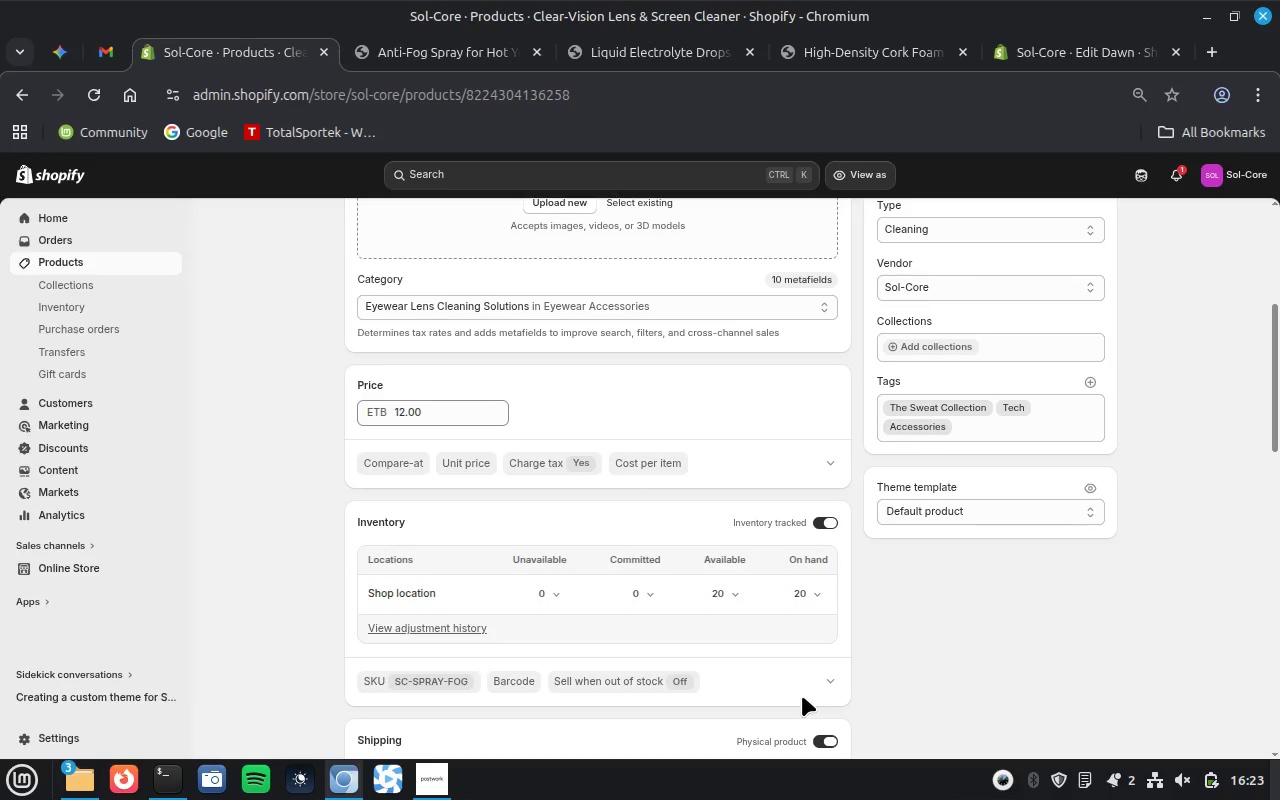 
scroll: coordinate [849, 629], scroll_direction: down, amount: 9.0
 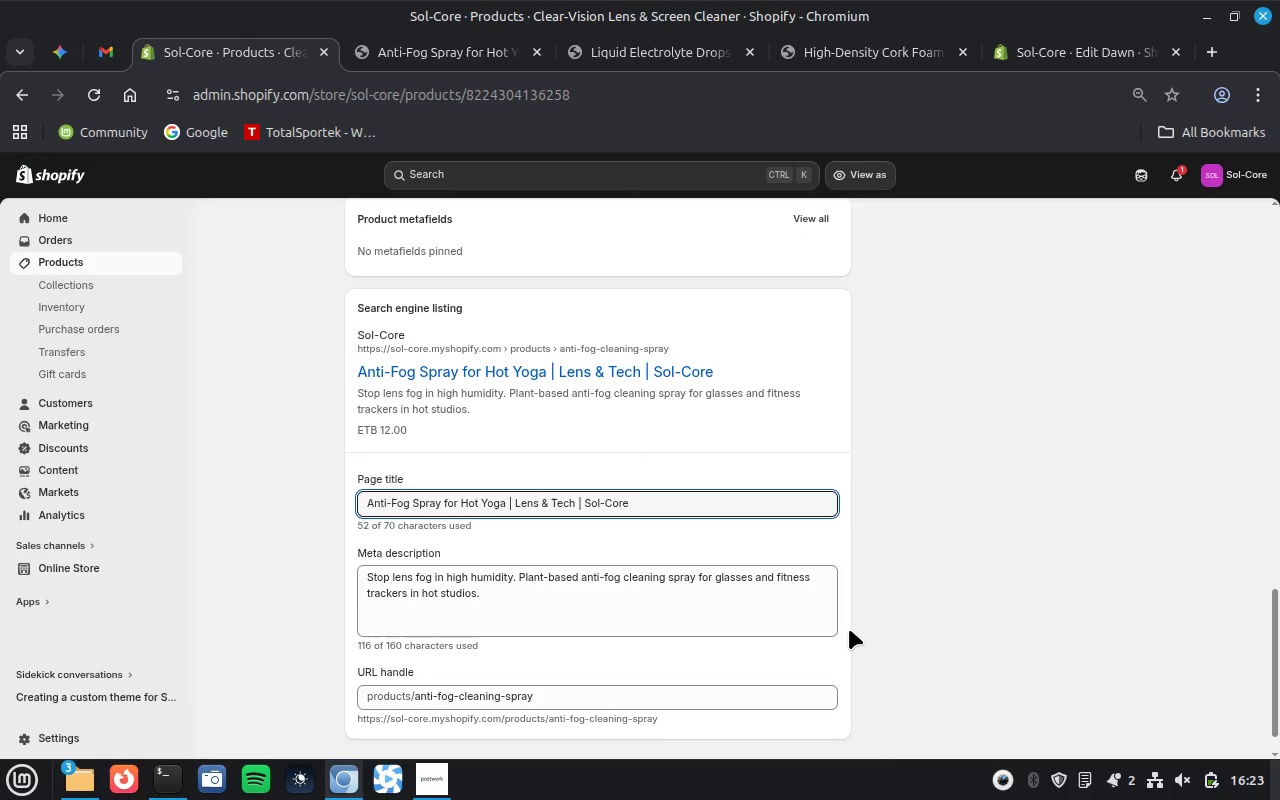 
scroll: coordinate [849, 629], scroll_direction: up, amount: 11.0
 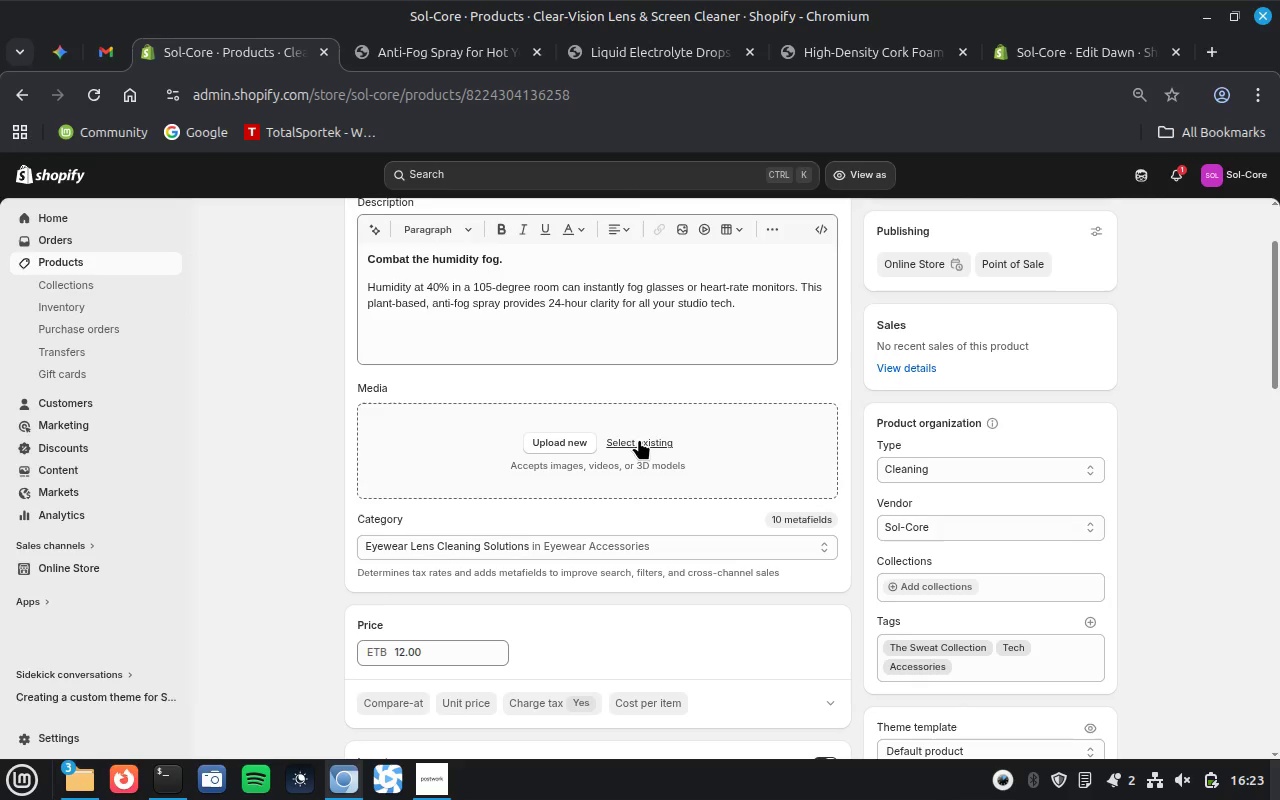 
mouse_move([630, 460])
 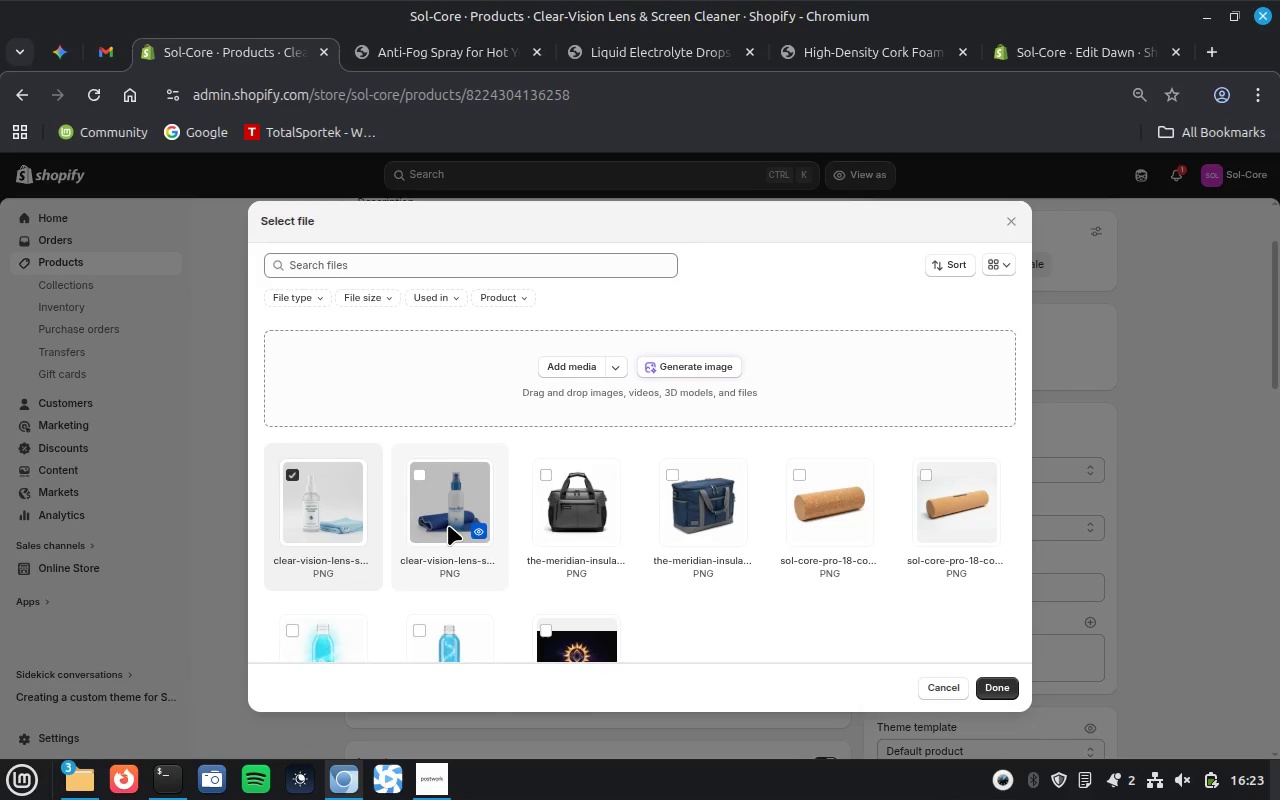 
left_click([448, 525])
 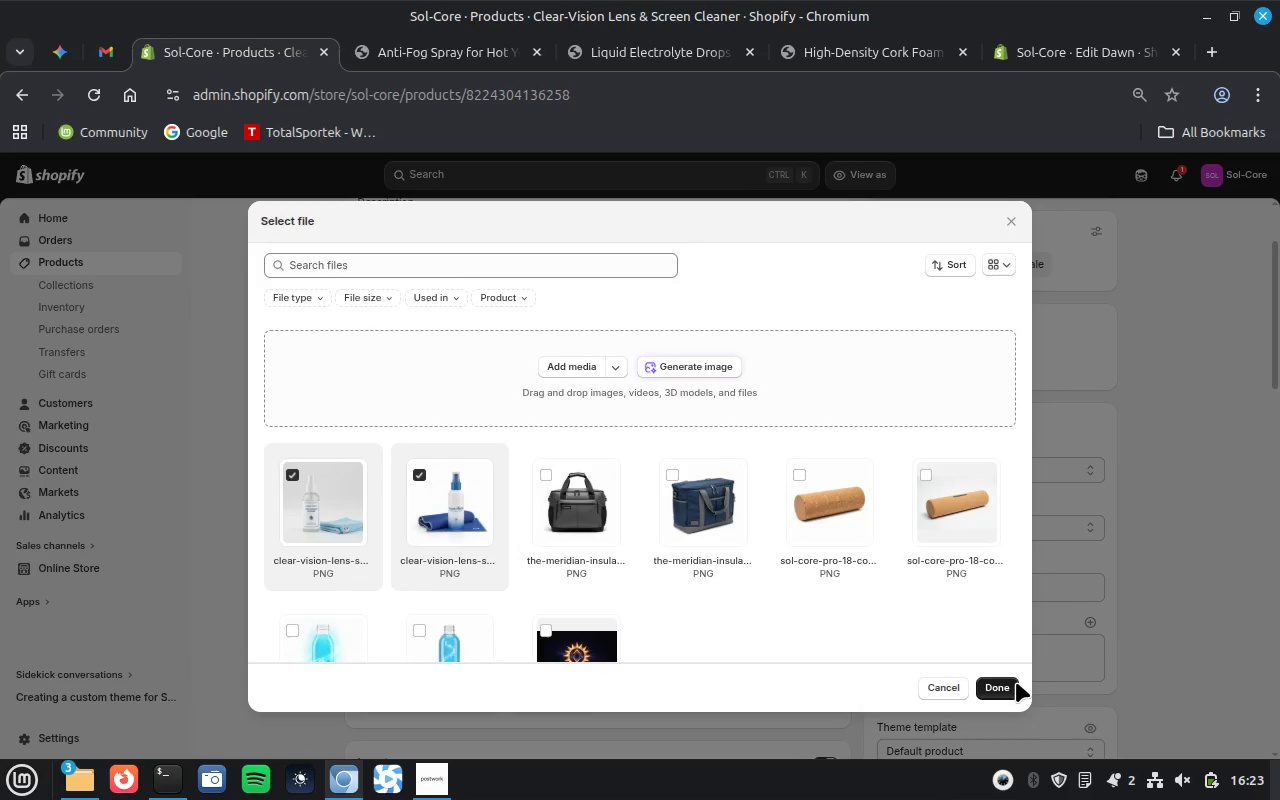 
left_click([1013, 682])
 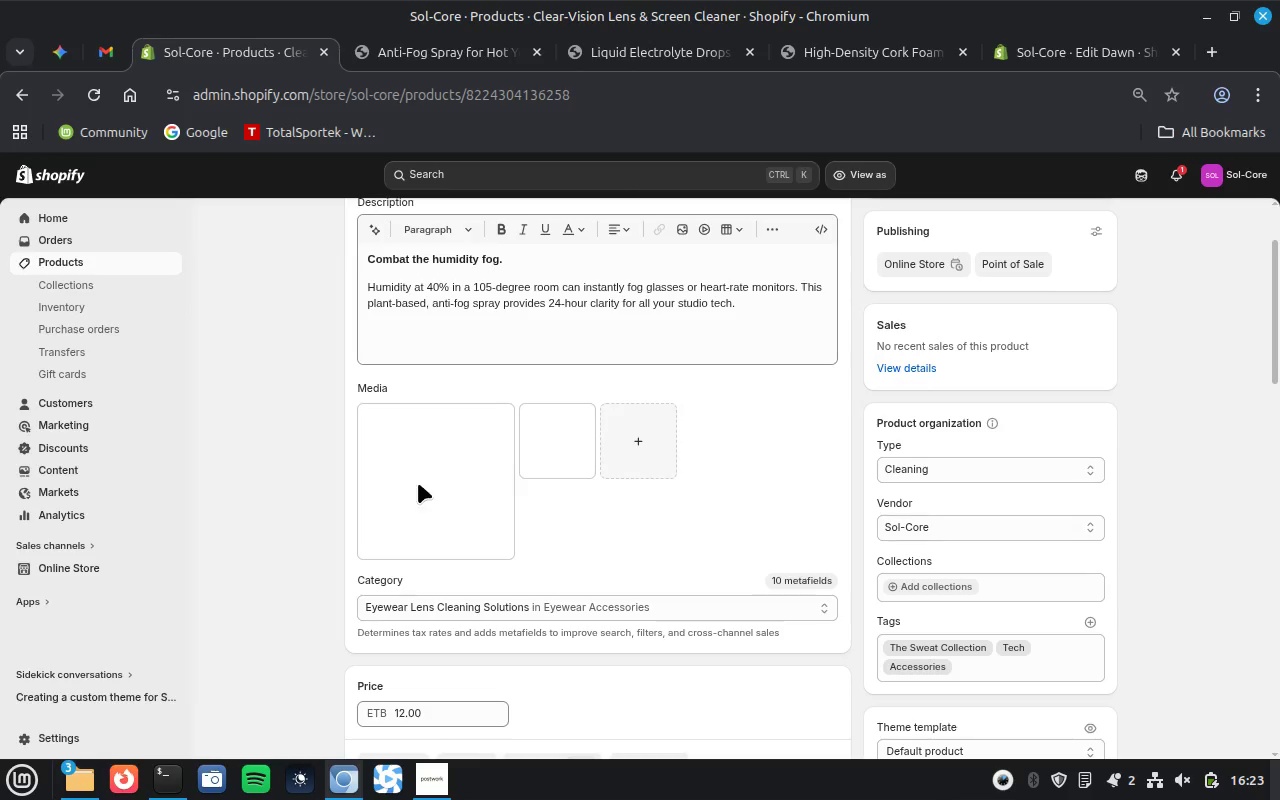 
left_click([420, 483])
 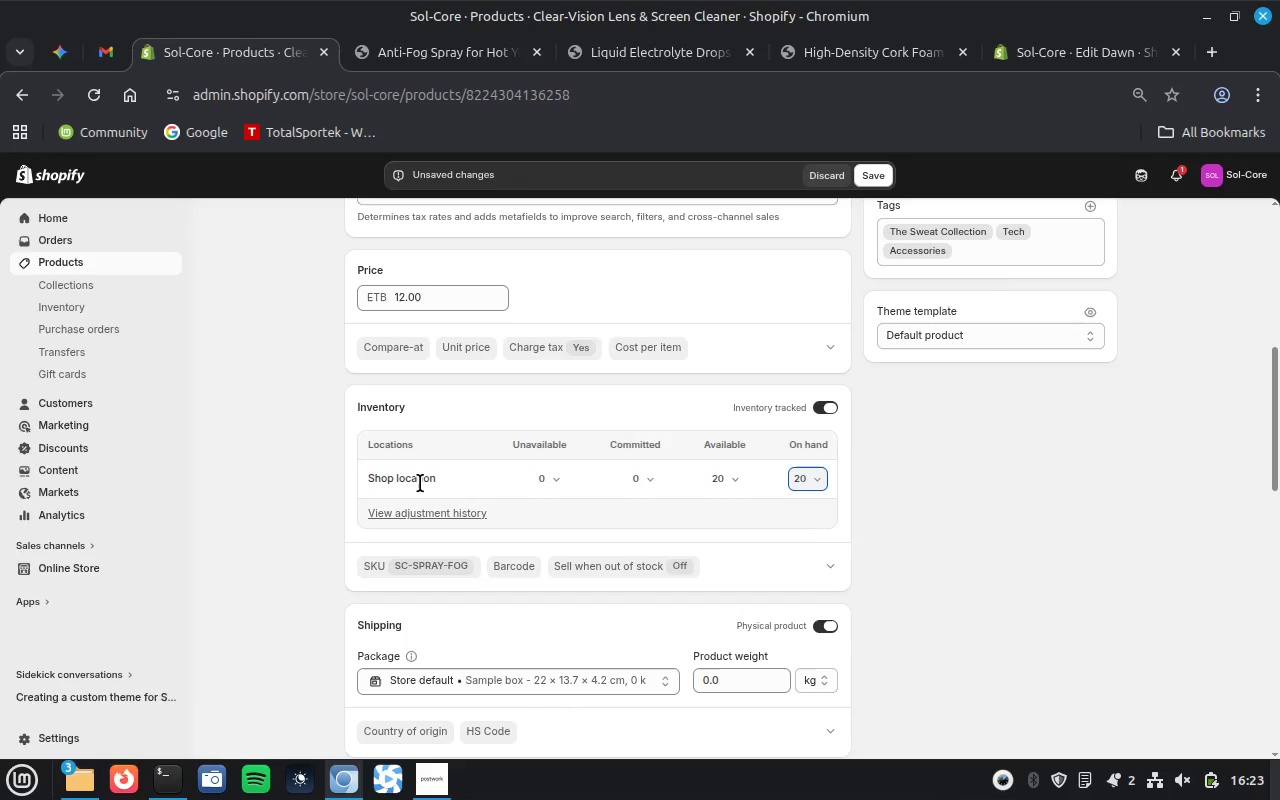 
wait(7.09)
 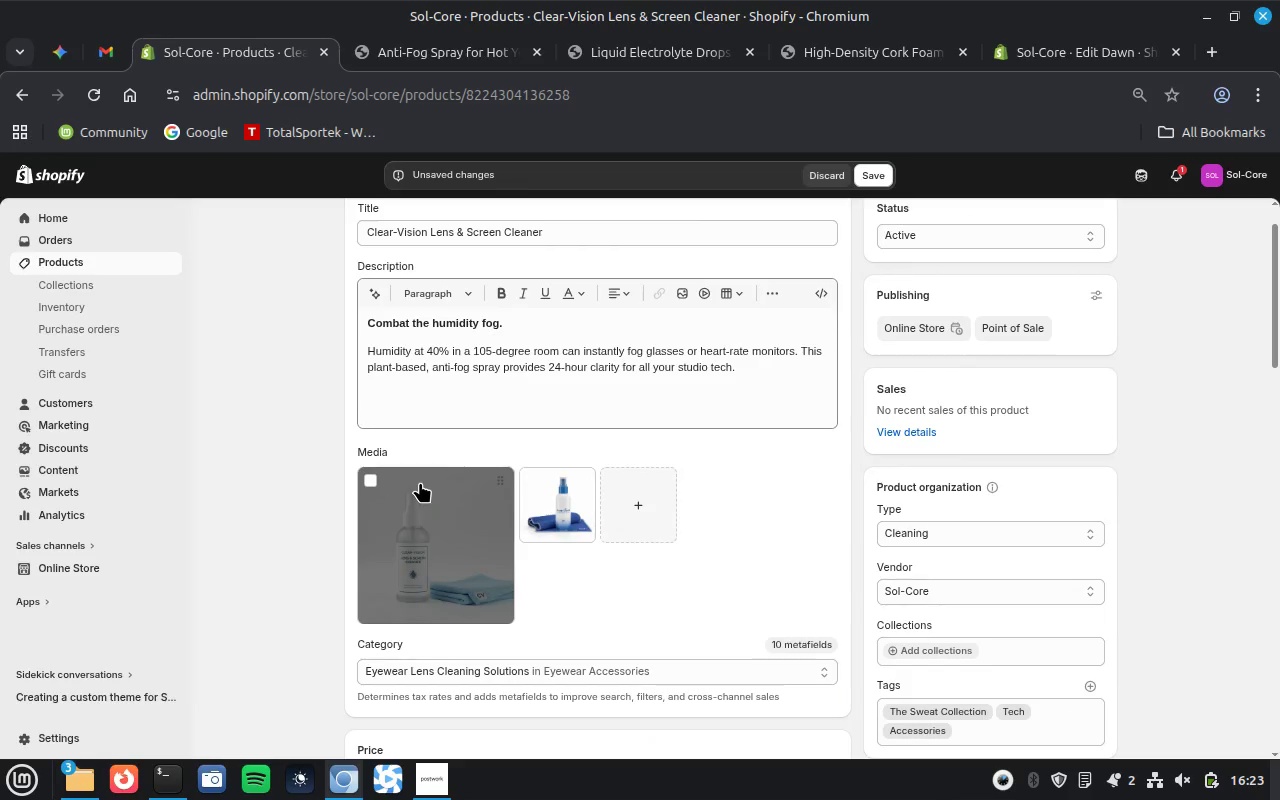 
left_click([418, 543])
 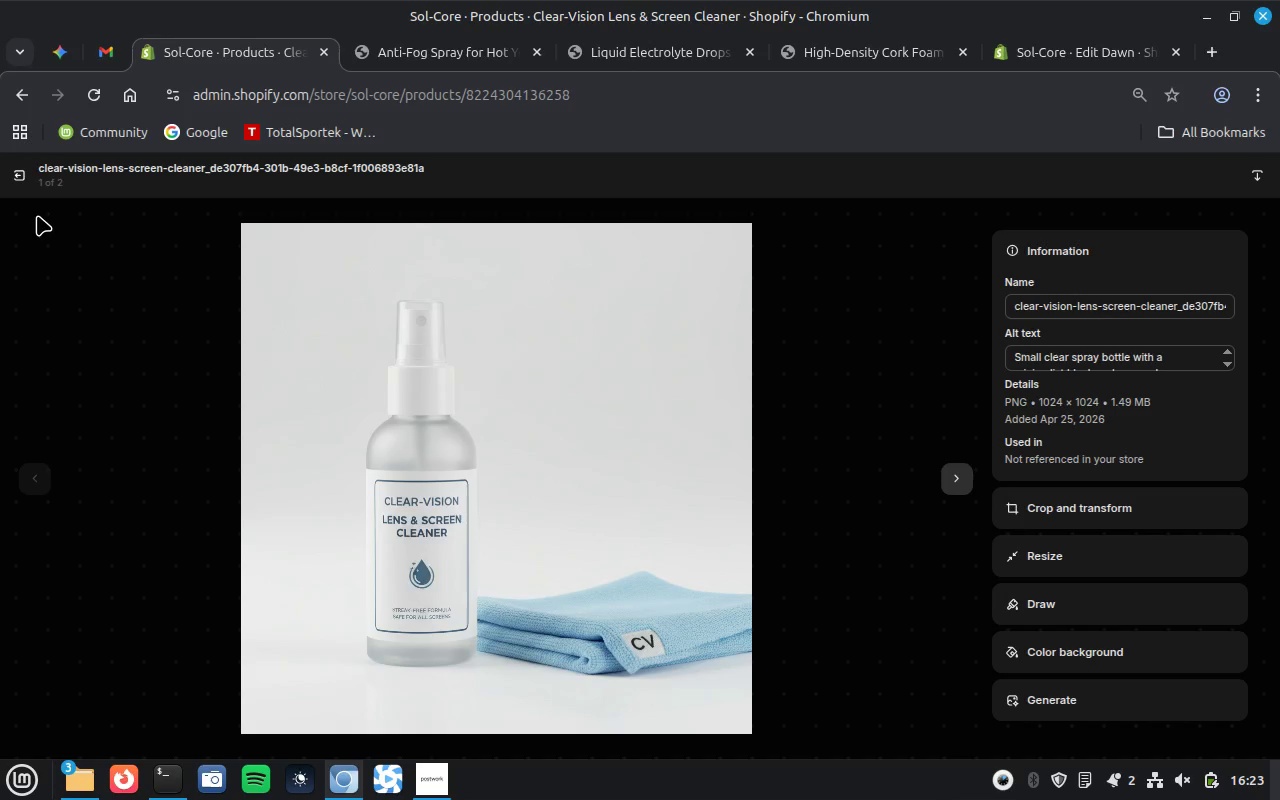 
scroll: coordinate [420, 483], scroll_direction: up, amount: 4.0
 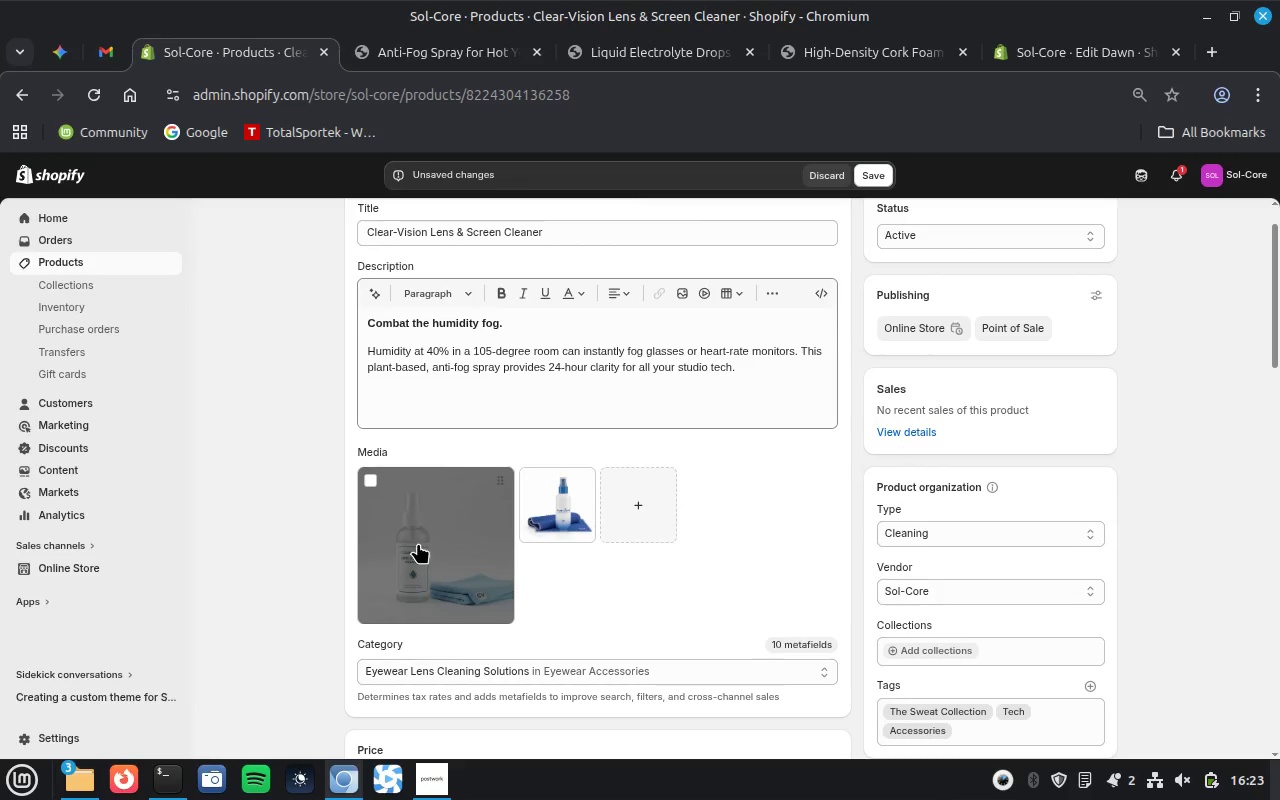 
left_click([19, 179])
 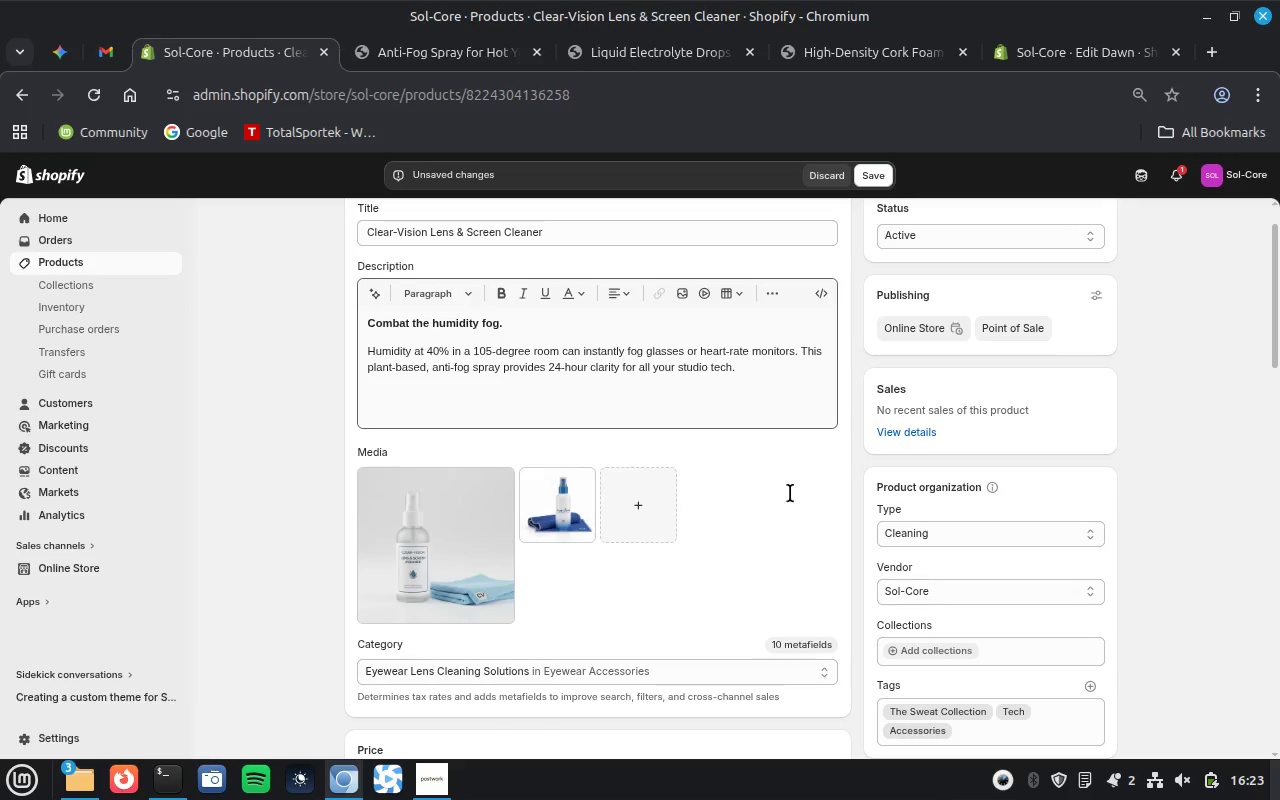 
scroll: coordinate [791, 493], scroll_direction: up, amount: 10.0
 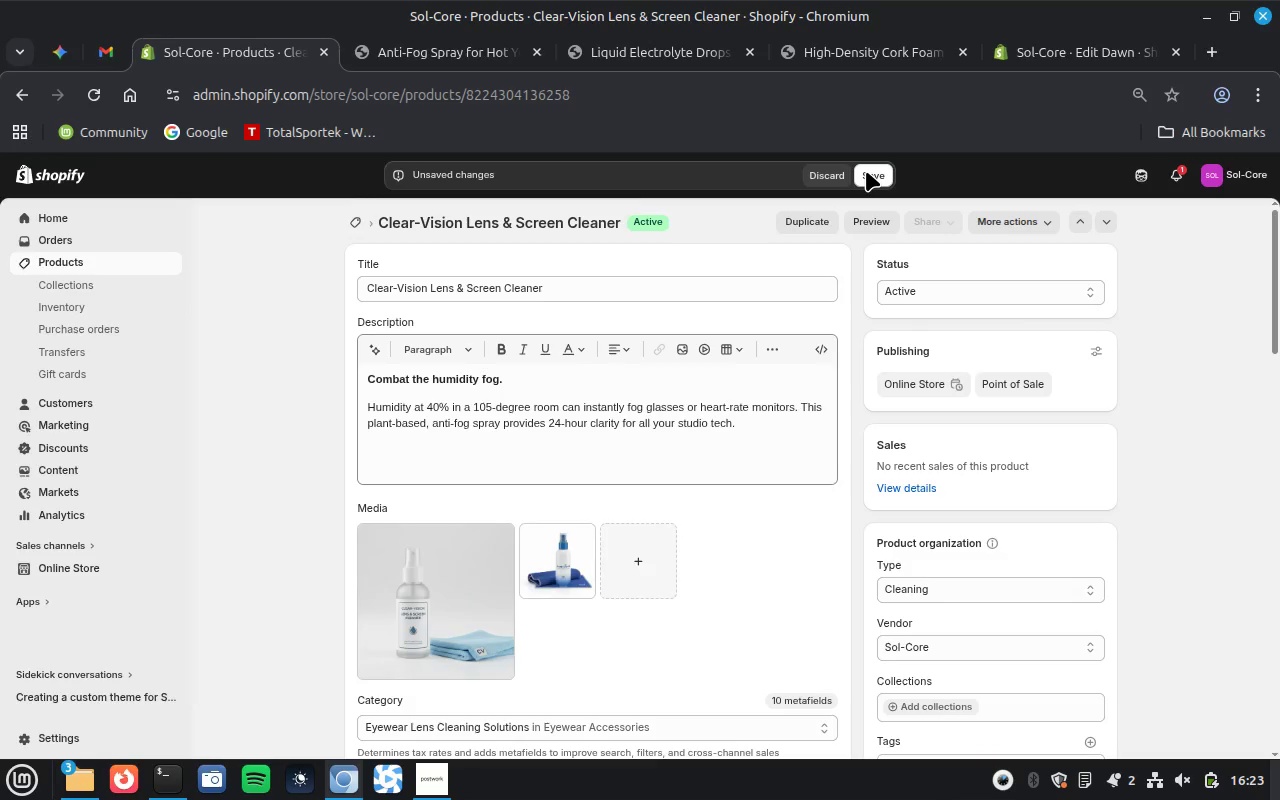 
left_click([867, 184])
 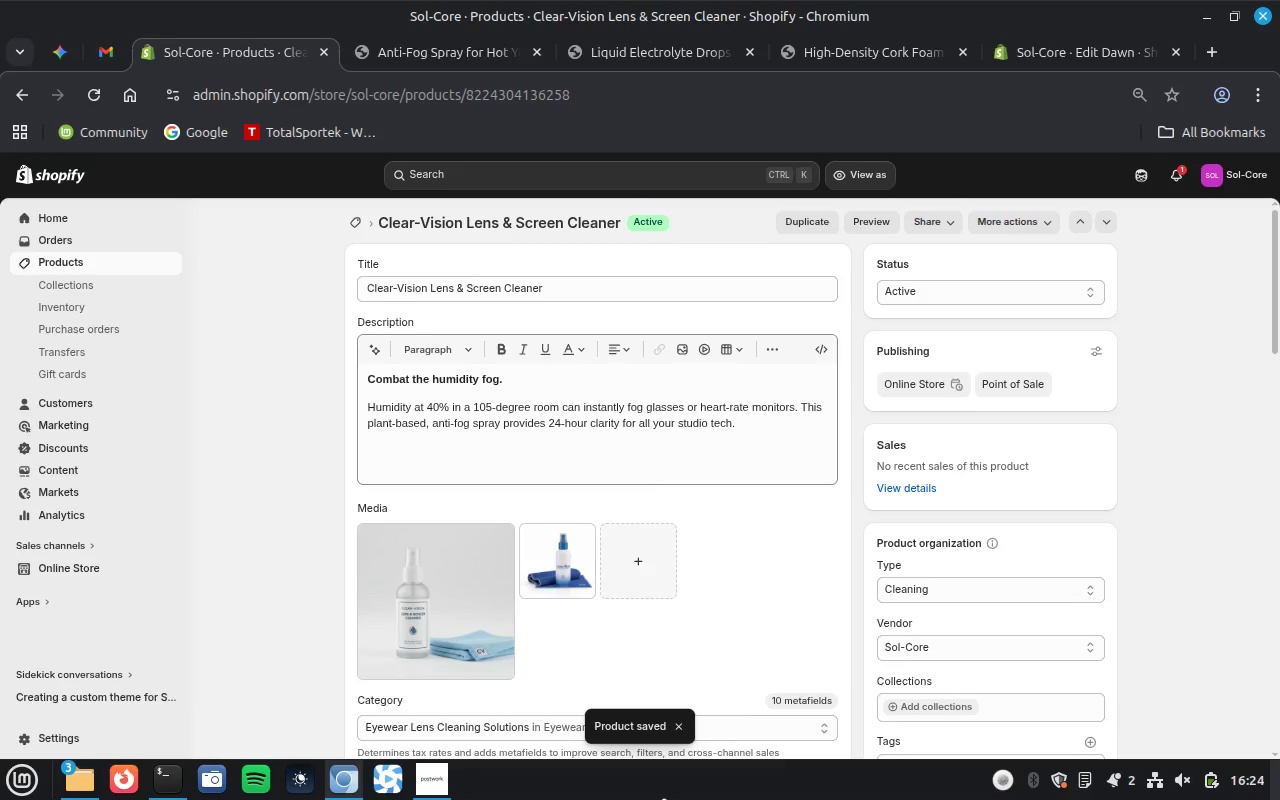 
wait(43.38)
 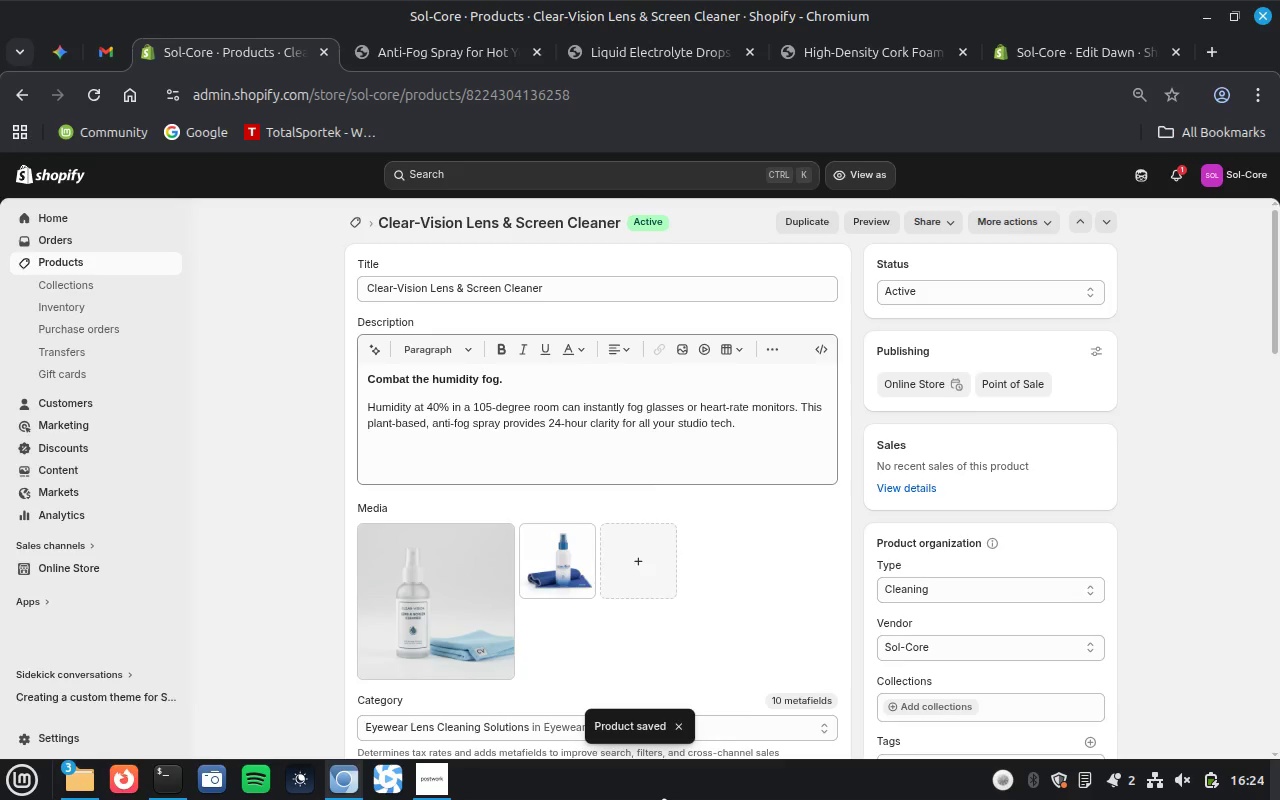 
scroll: coordinate [643, 684], scroll_direction: down, amount: 2.0
 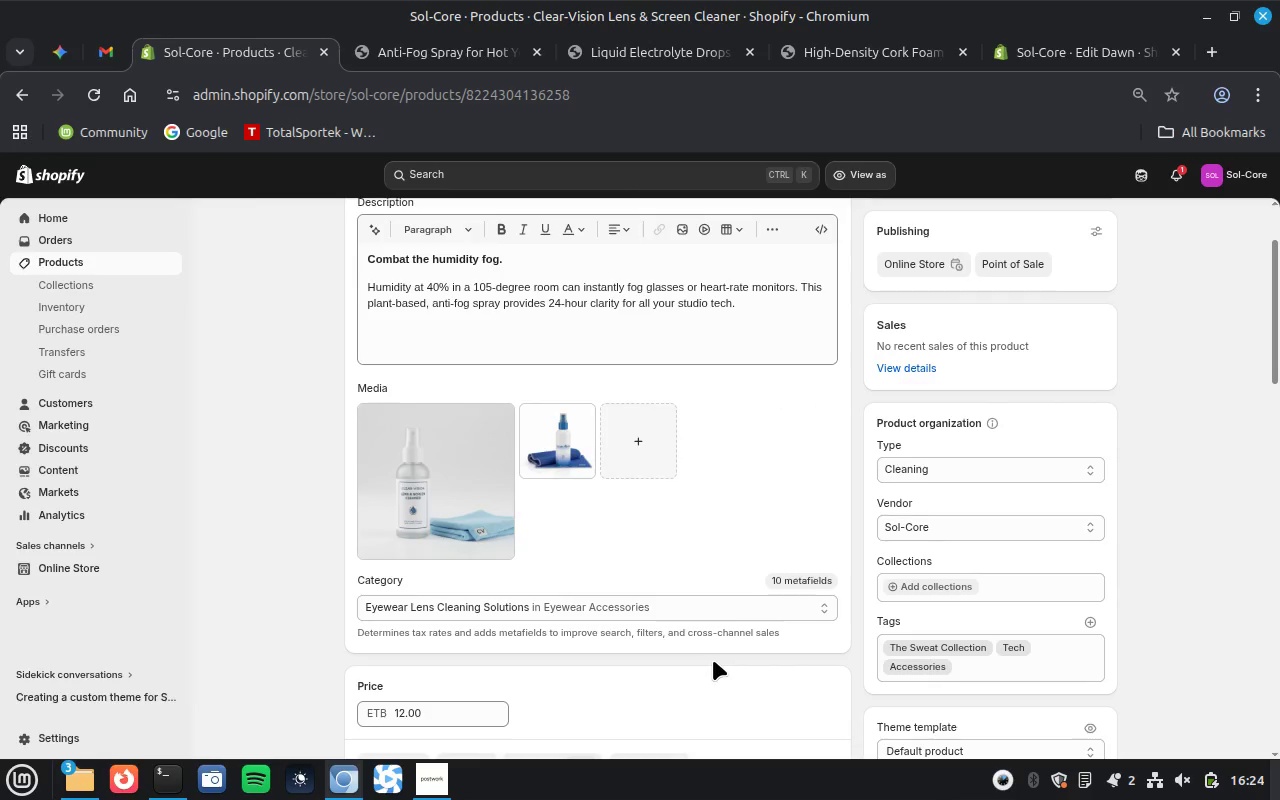 
wait(6.82)
 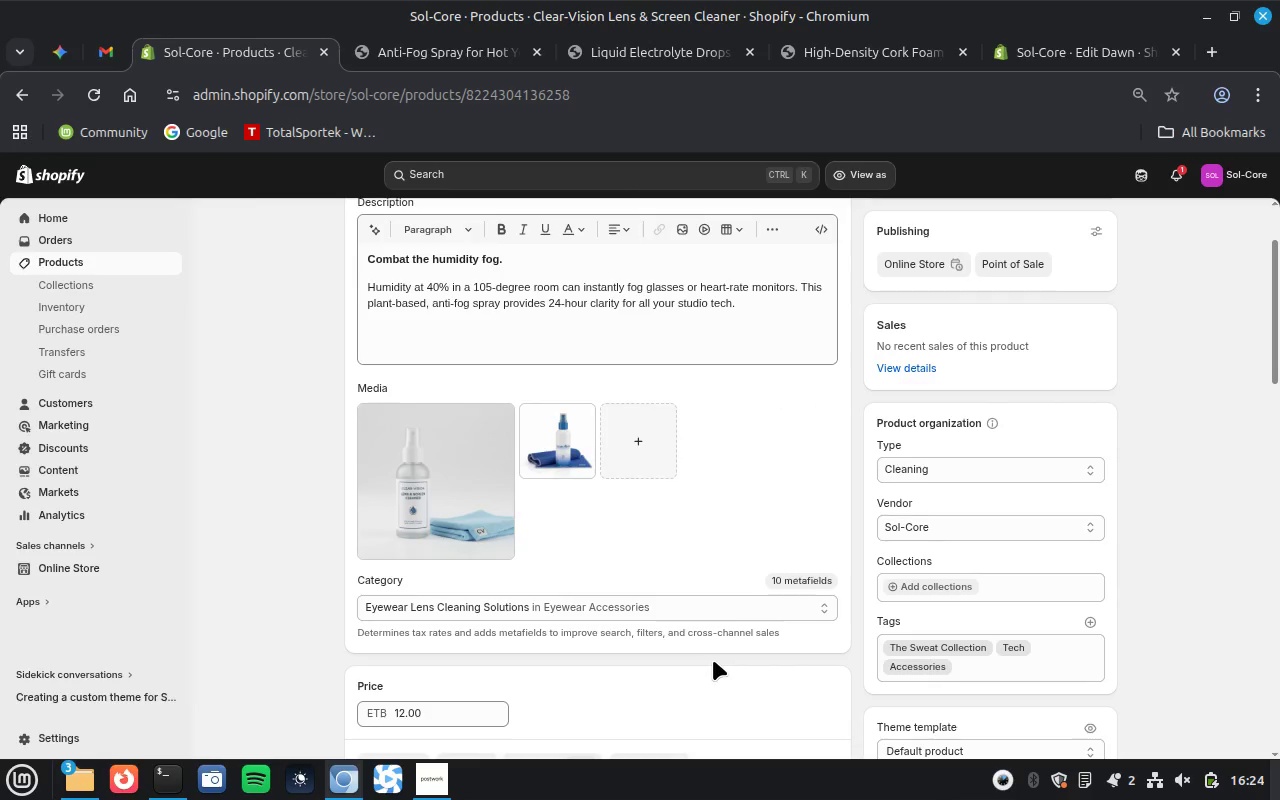 
scroll: coordinate [717, 668], scroll_direction: down, amount: 2.0
 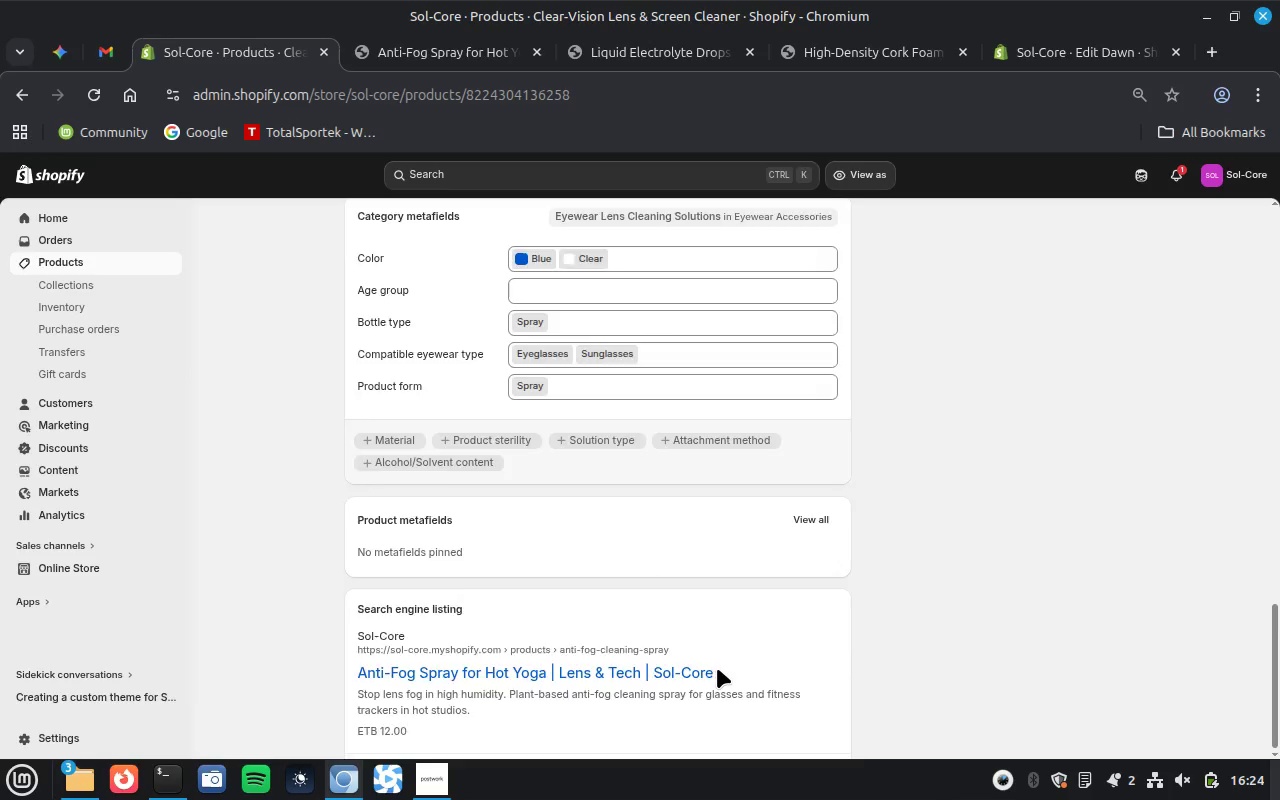 
scroll: coordinate [717, 668], scroll_direction: up, amount: 27.0
 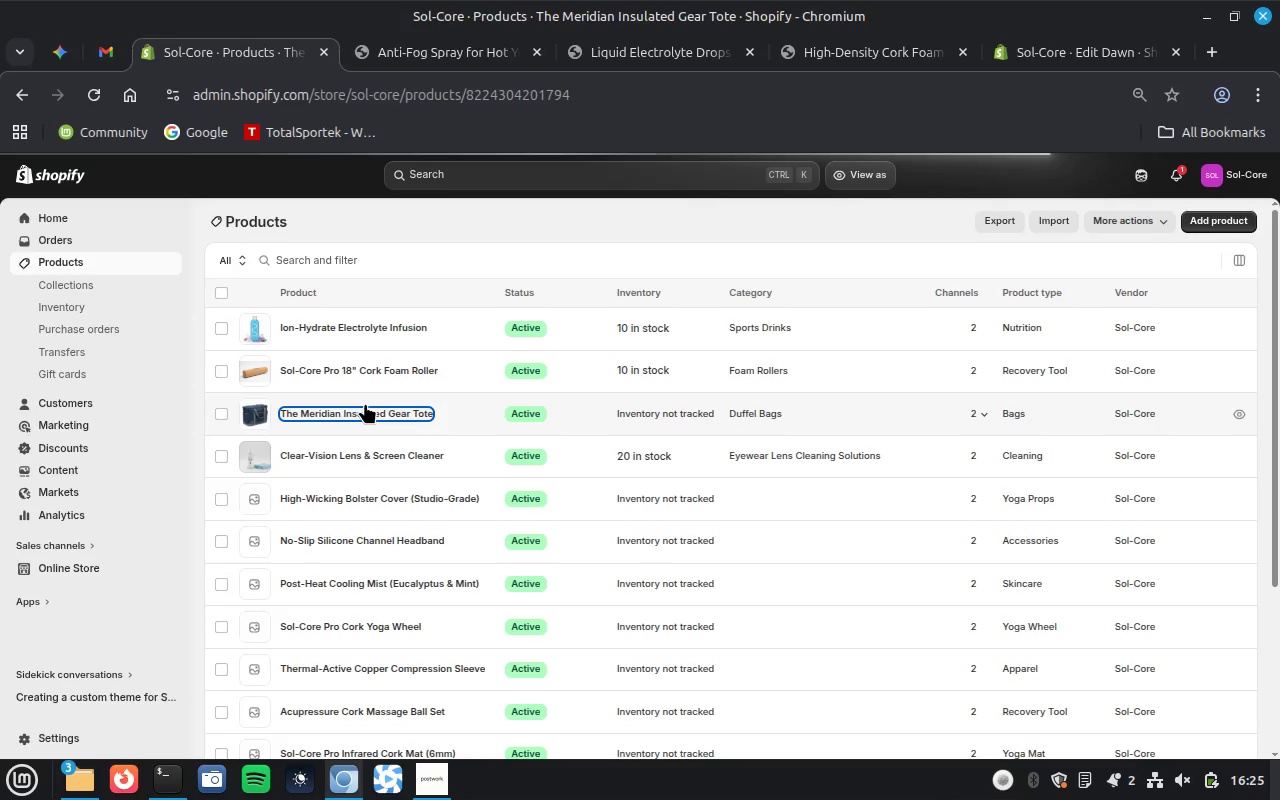 
wait(46.68)
 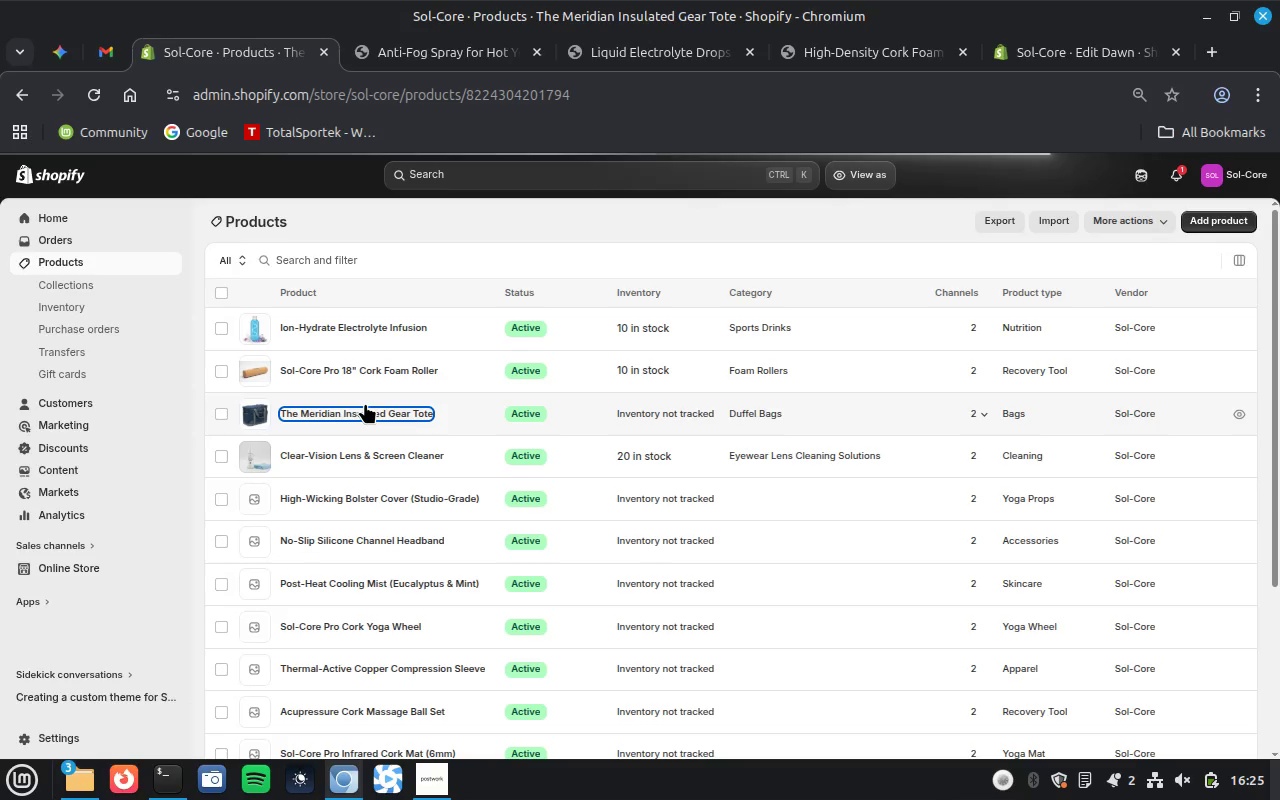 
scroll: coordinate [584, 647], scroll_direction: down, amount: 4.0
 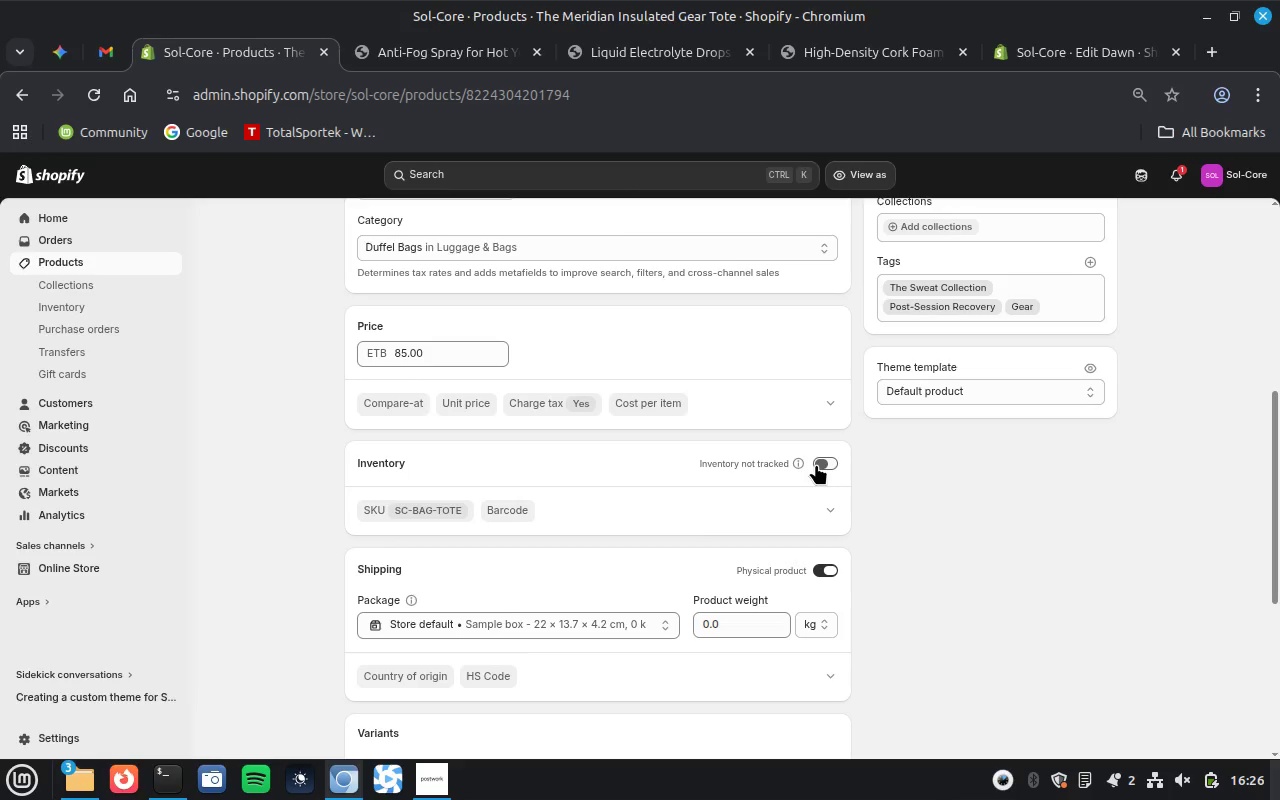 
wait(34.93)
 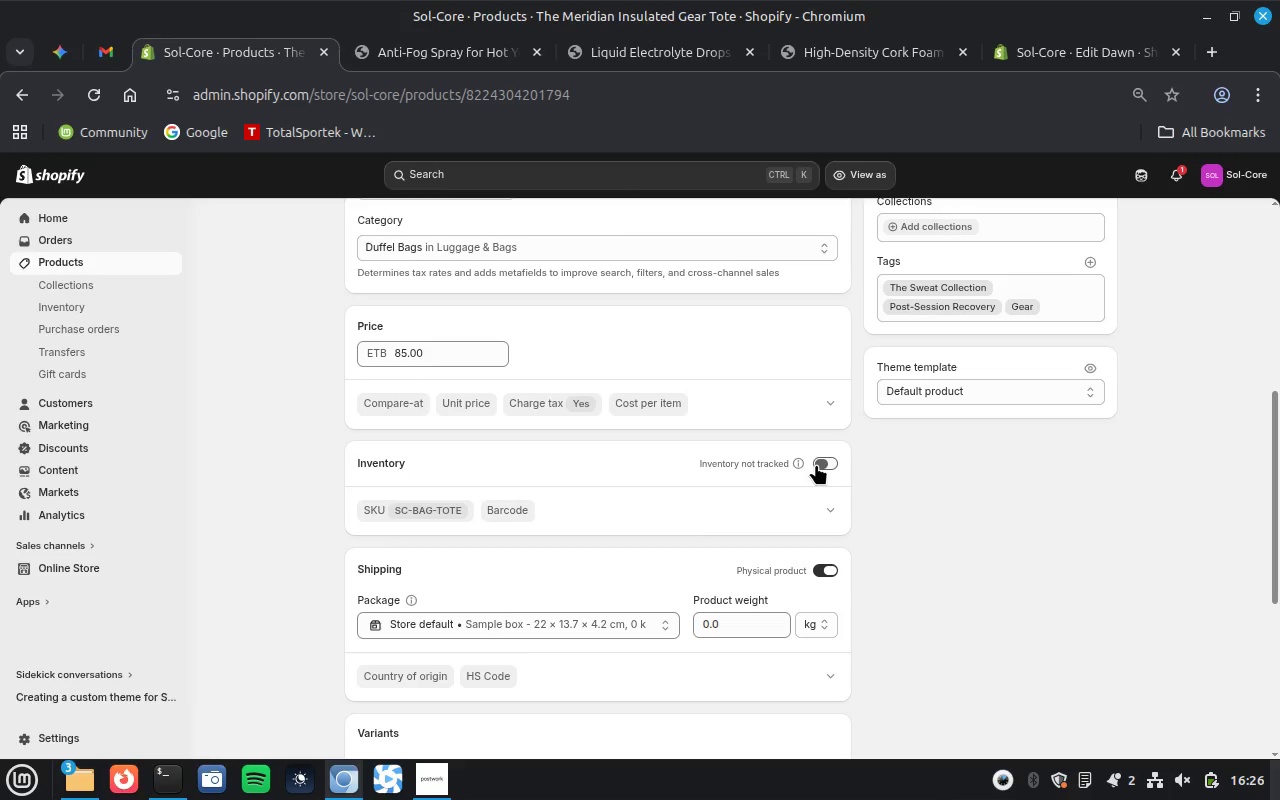 
scroll: coordinate [783, 512], scroll_direction: up, amount: 5.0
 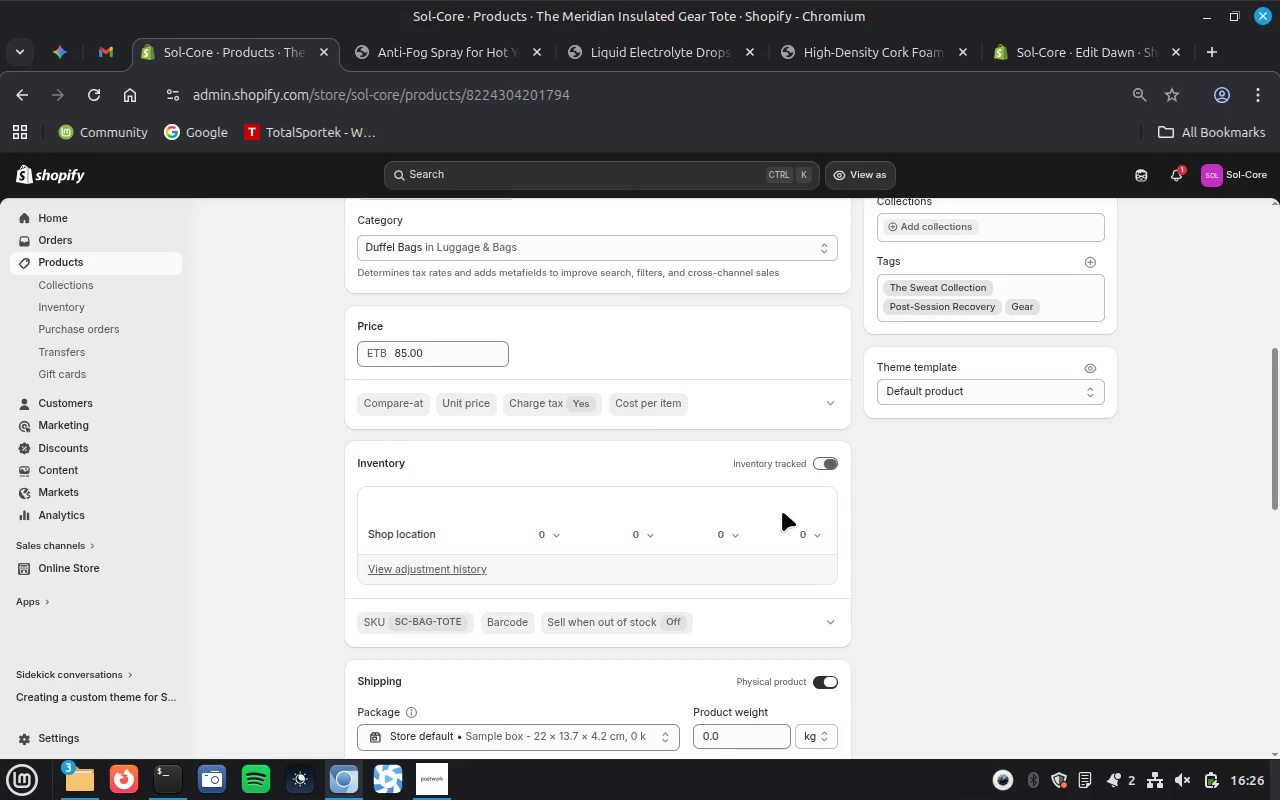 
scroll: coordinate [782, 511], scroll_direction: down, amount: 5.0
 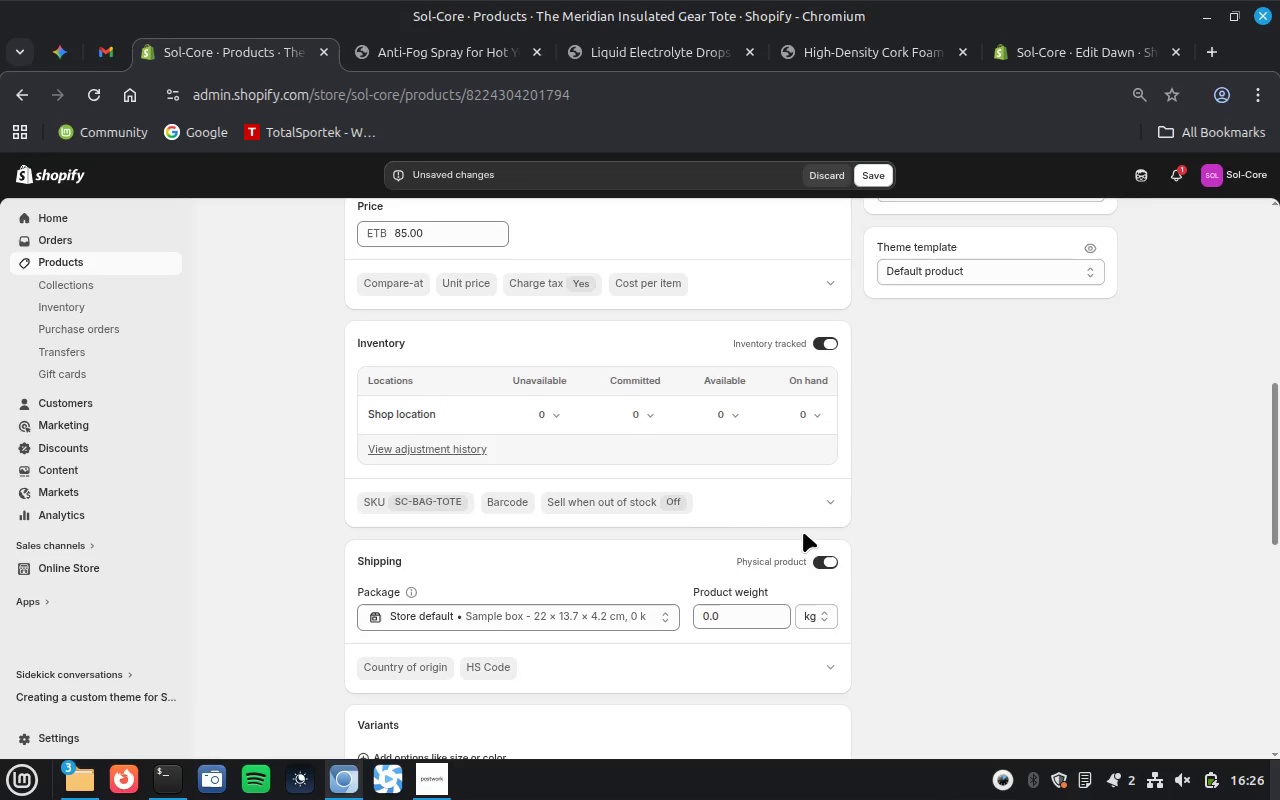 
left_click([797, 406])
 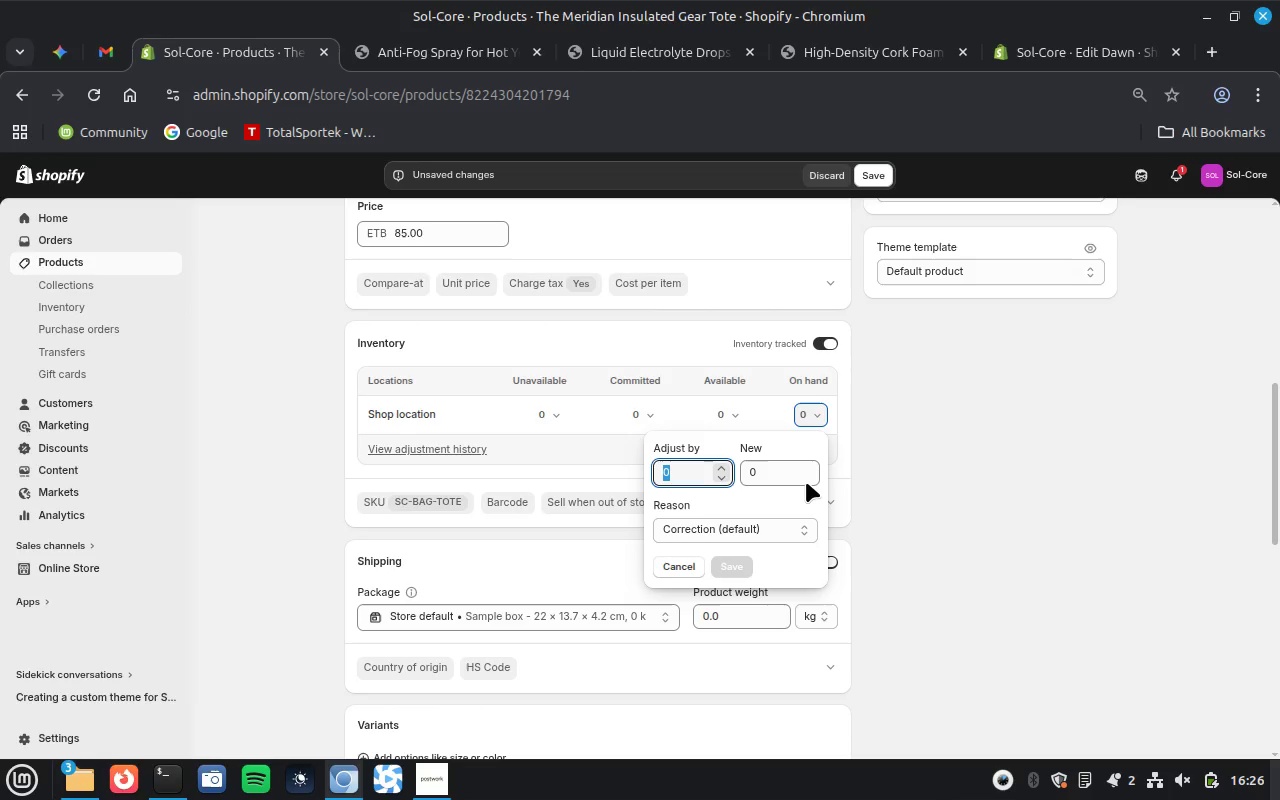 
type(10)
 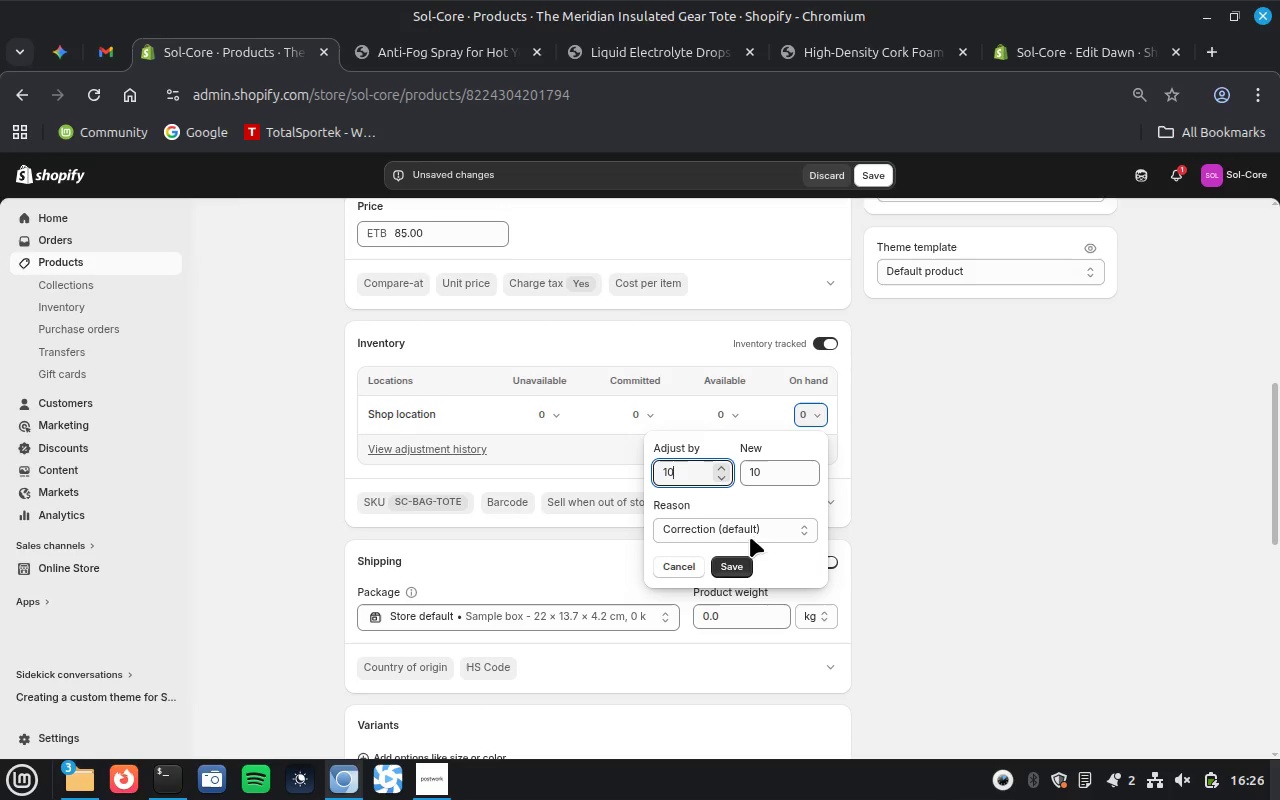 
left_click([731, 562])
 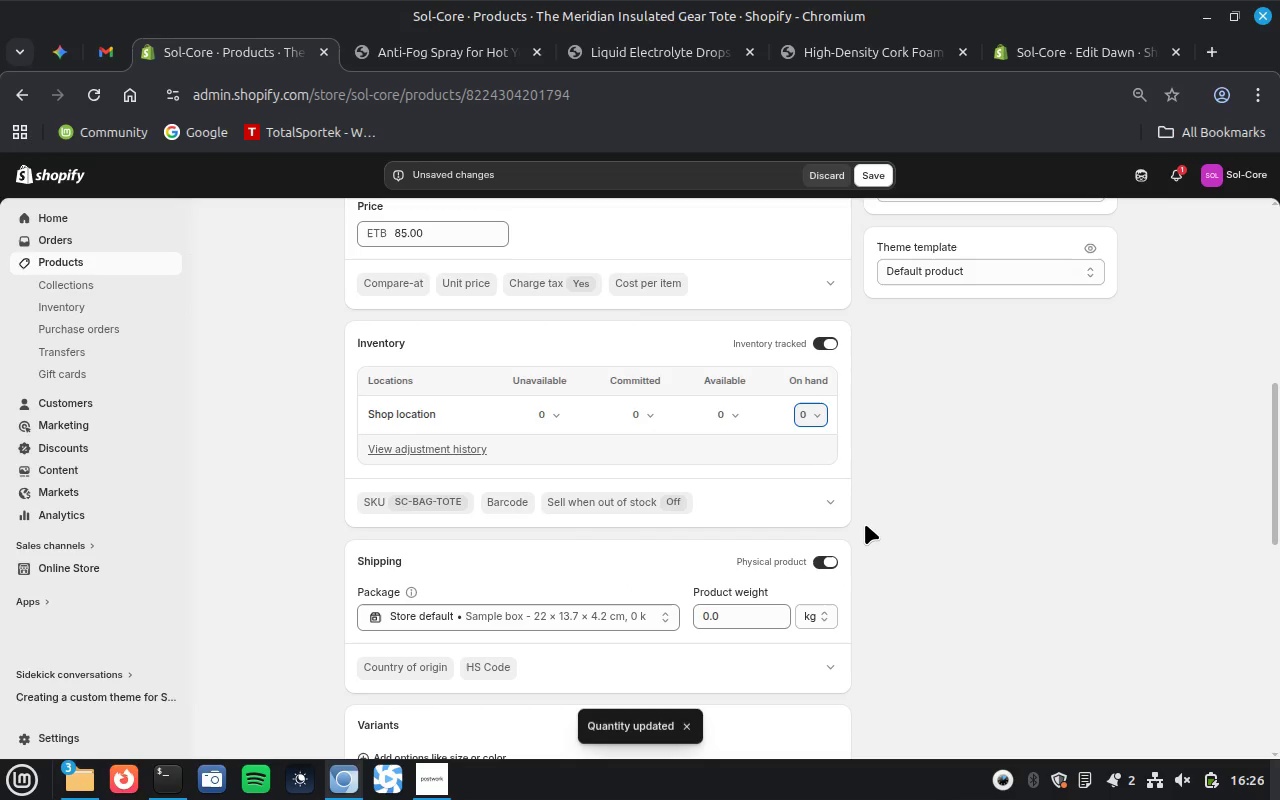 
scroll: coordinate [865, 524], scroll_direction: down, amount: 7.0
 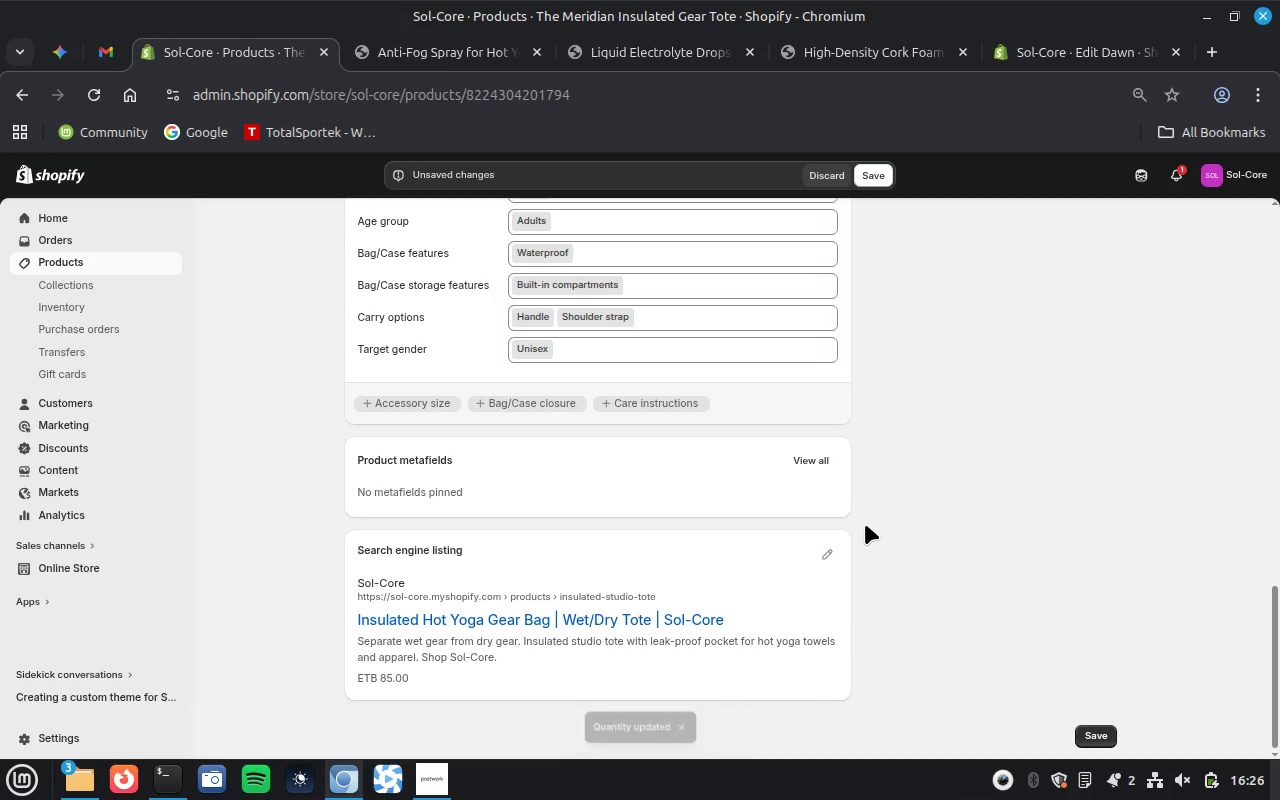 
scroll: coordinate [865, 524], scroll_direction: up, amount: 5.0
 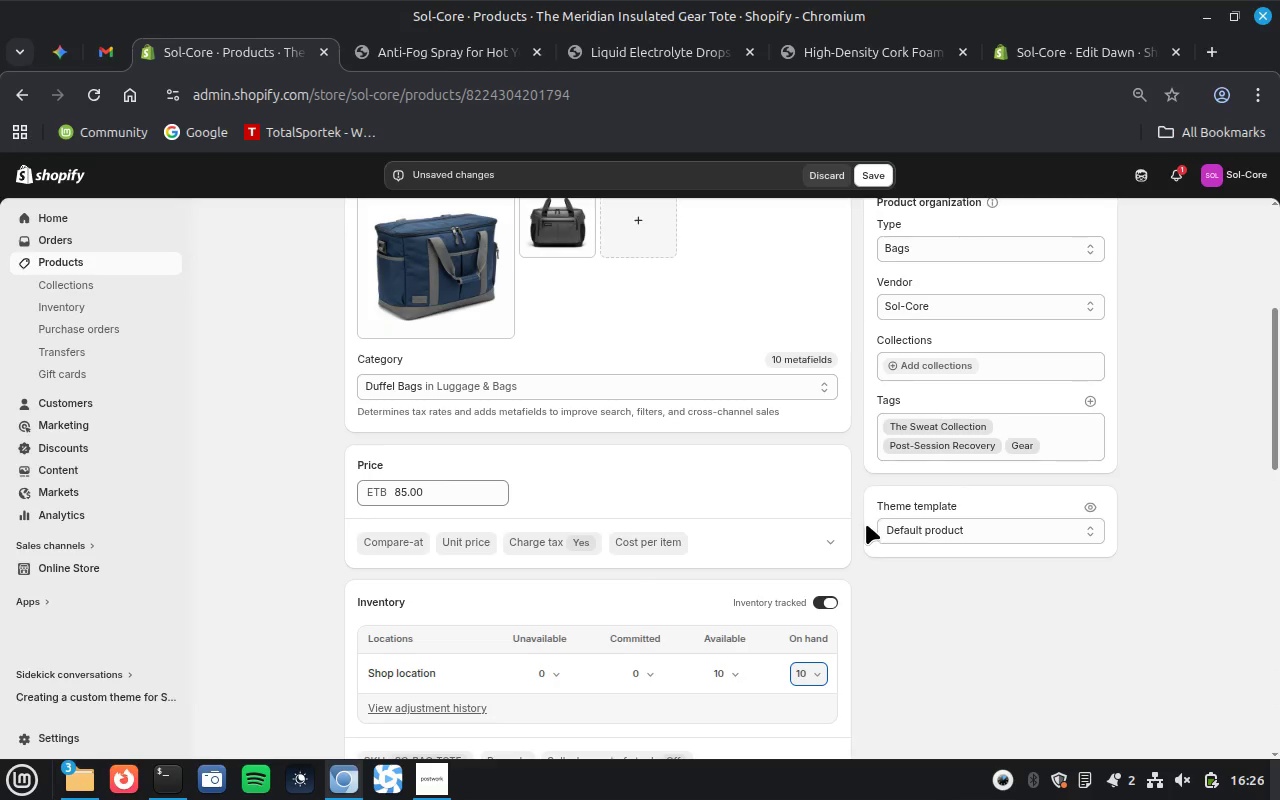 
left_click([874, 177])
 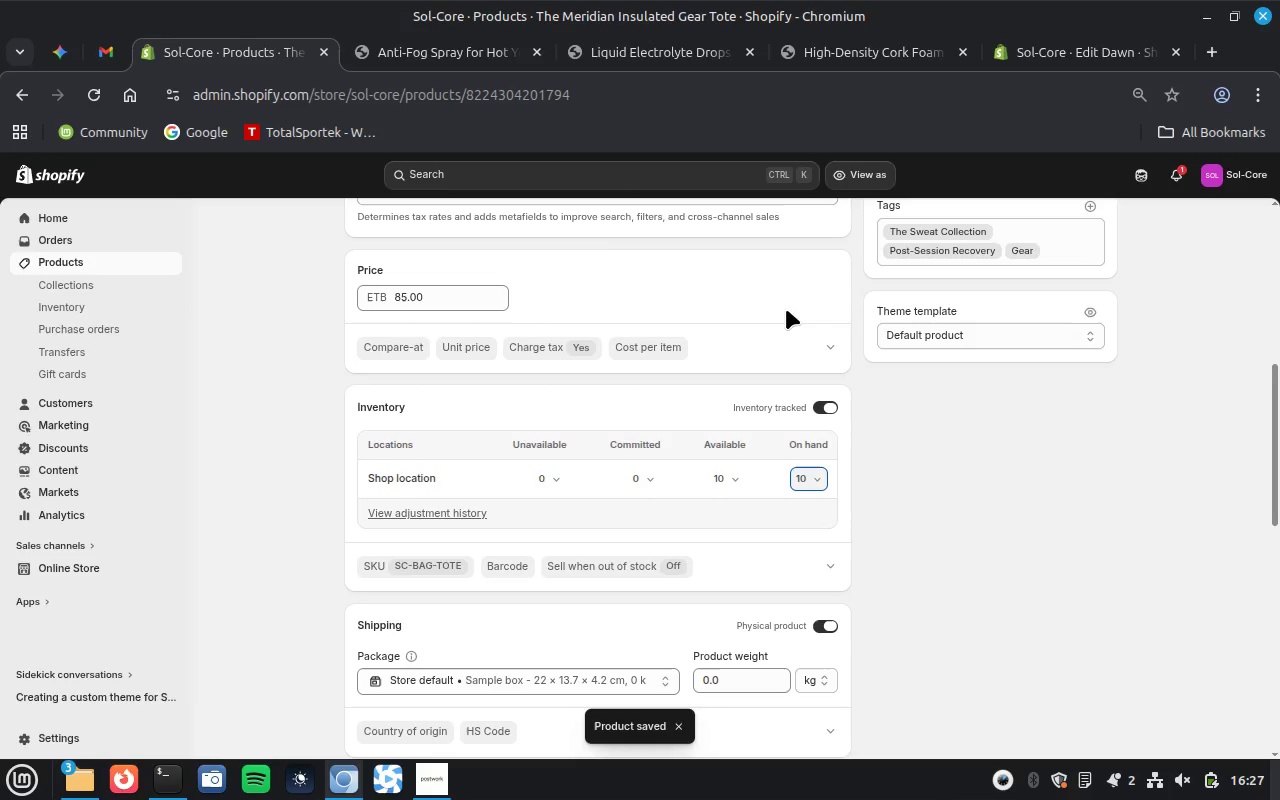 
scroll: coordinate [866, 524], scroll_direction: up, amount: 4.0
 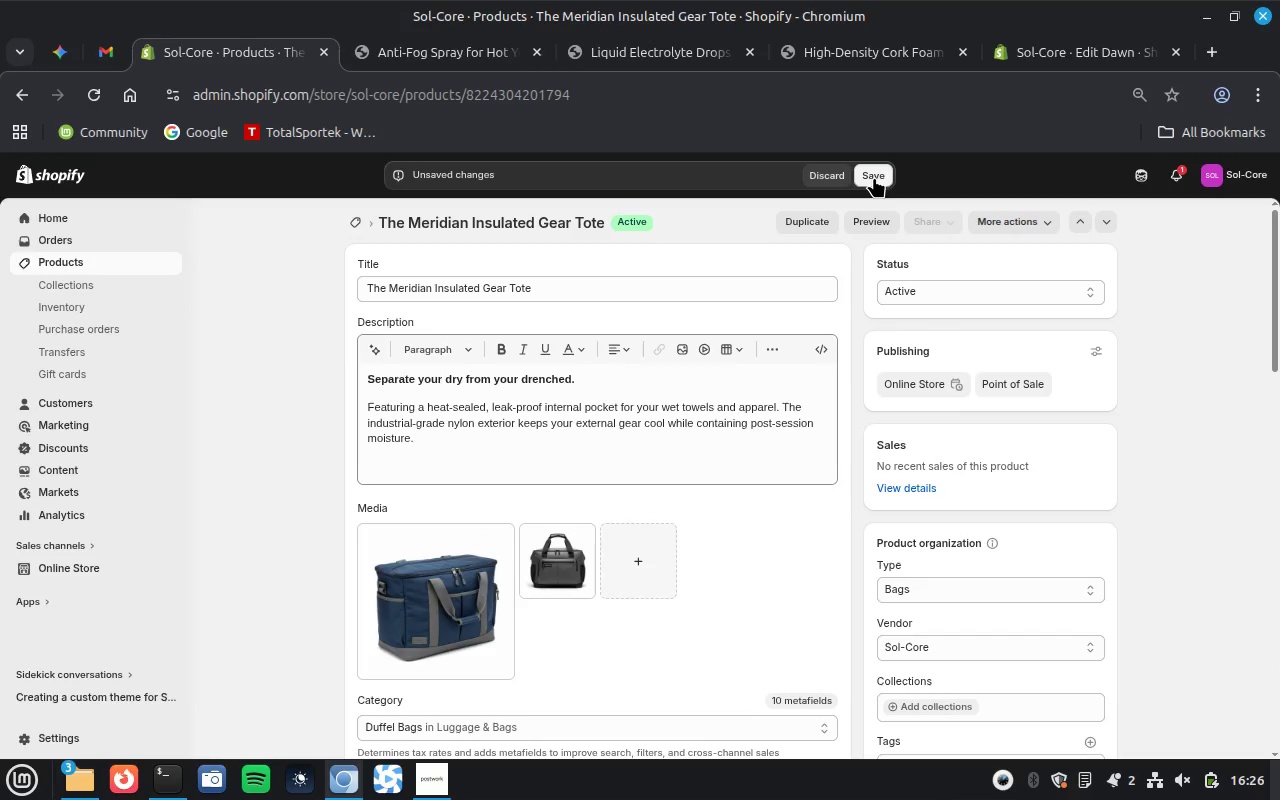 
wait(33.01)
 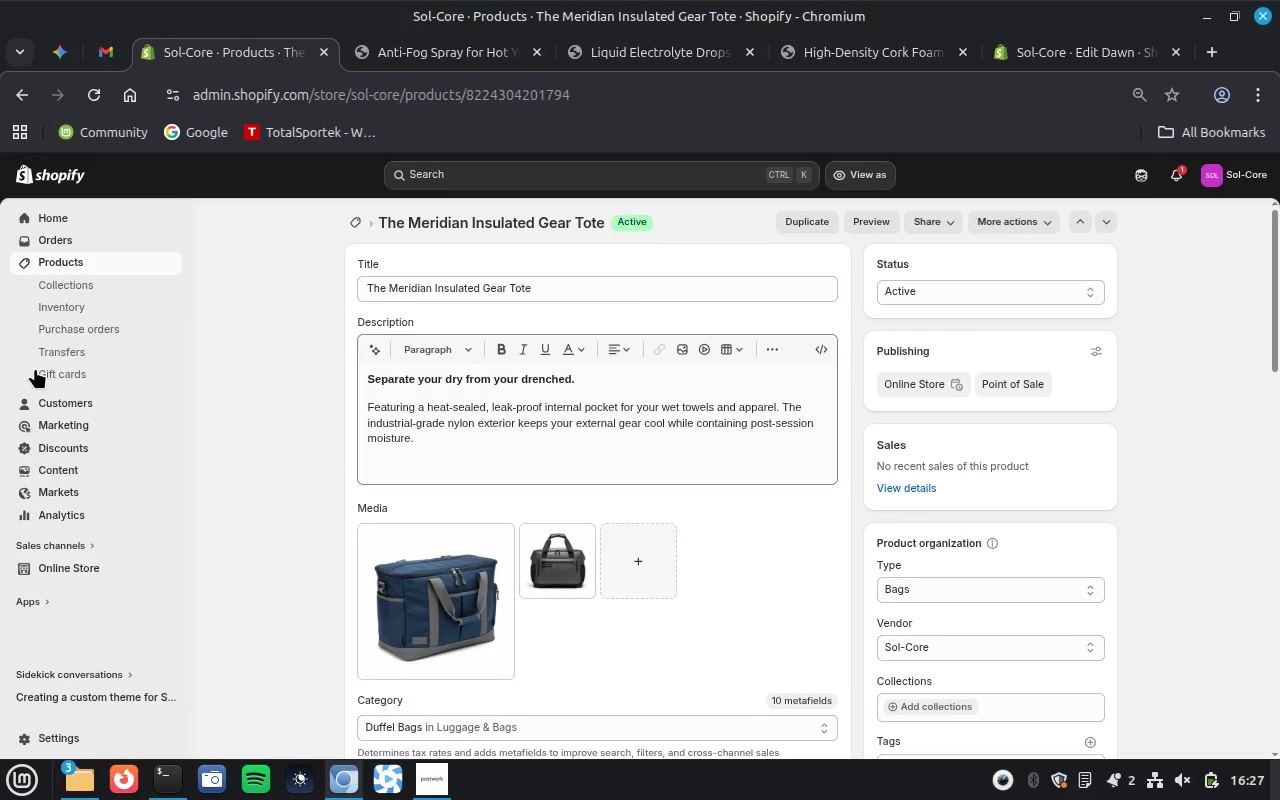 
left_click([58, 258])
 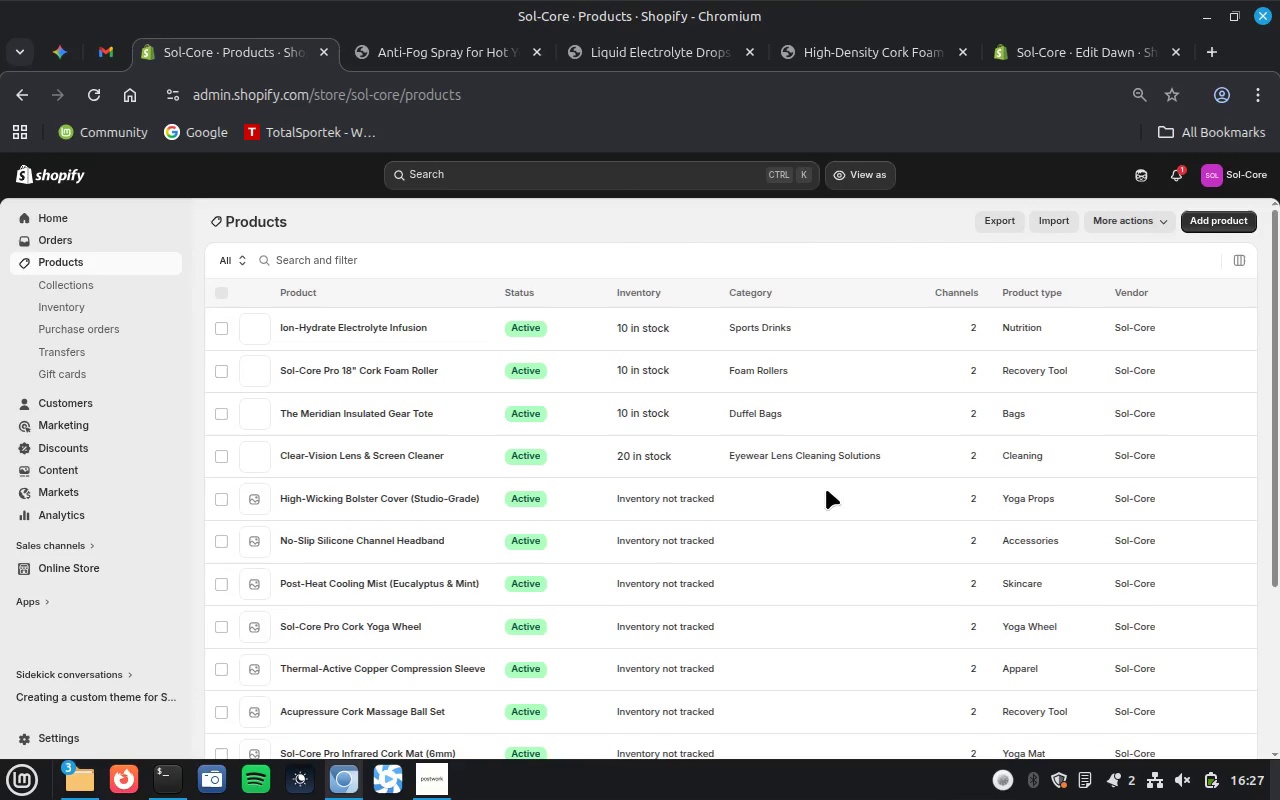 
scroll: coordinate [646, 501], scroll_direction: up, amount: 12.0
 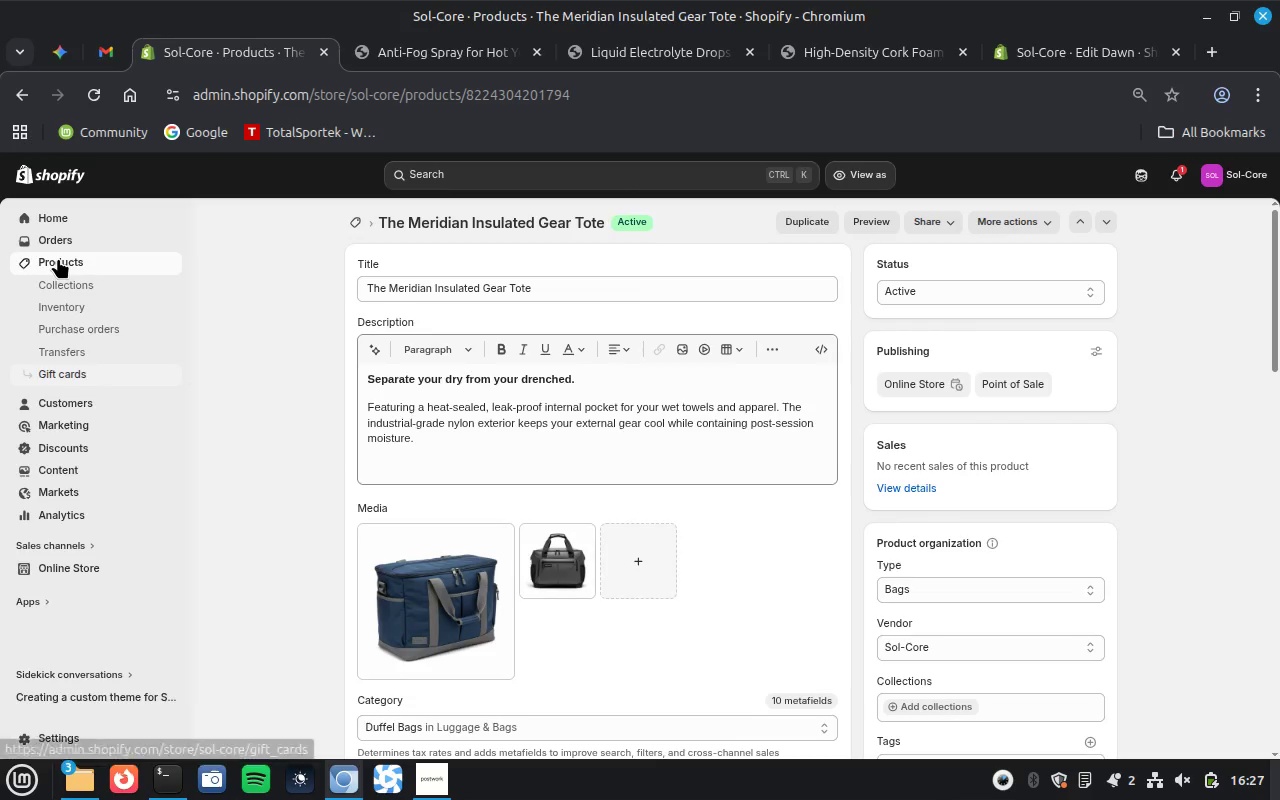 
wait(14.56)
 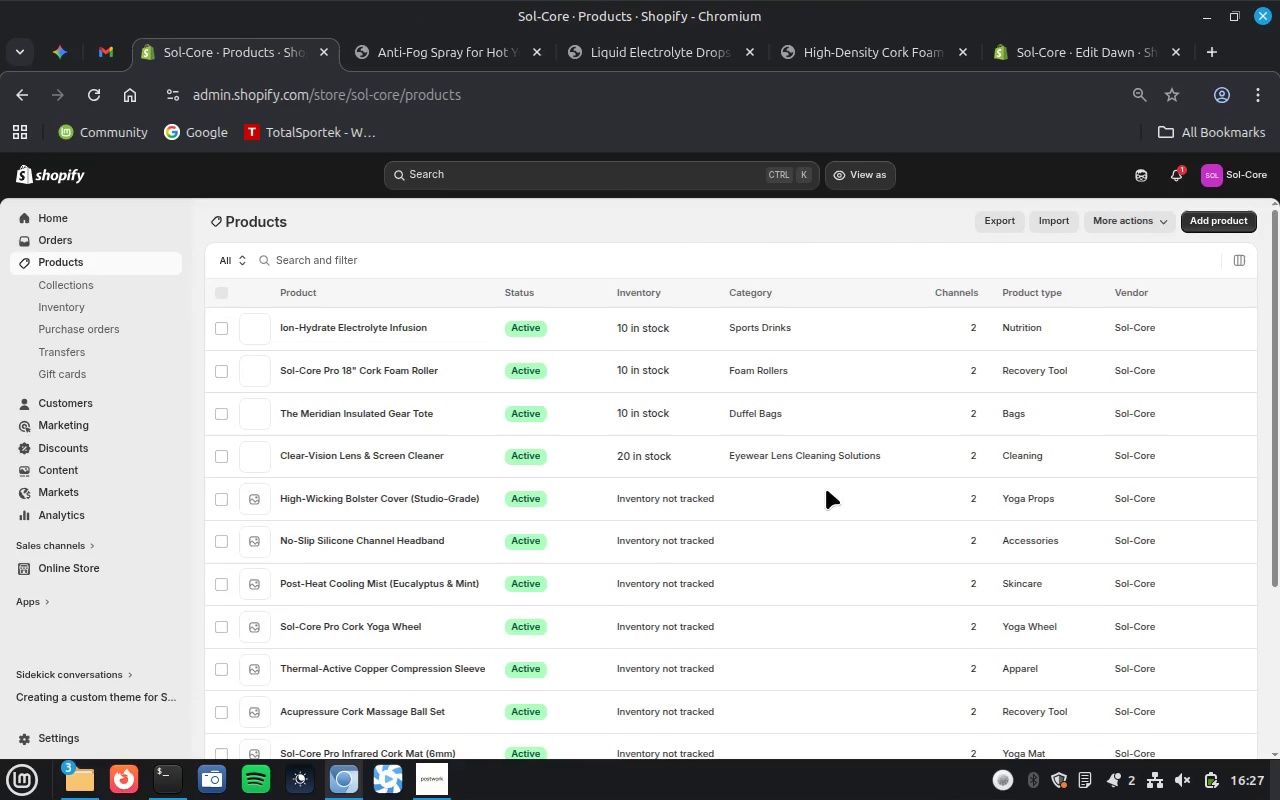 
left_click([436, 498])
 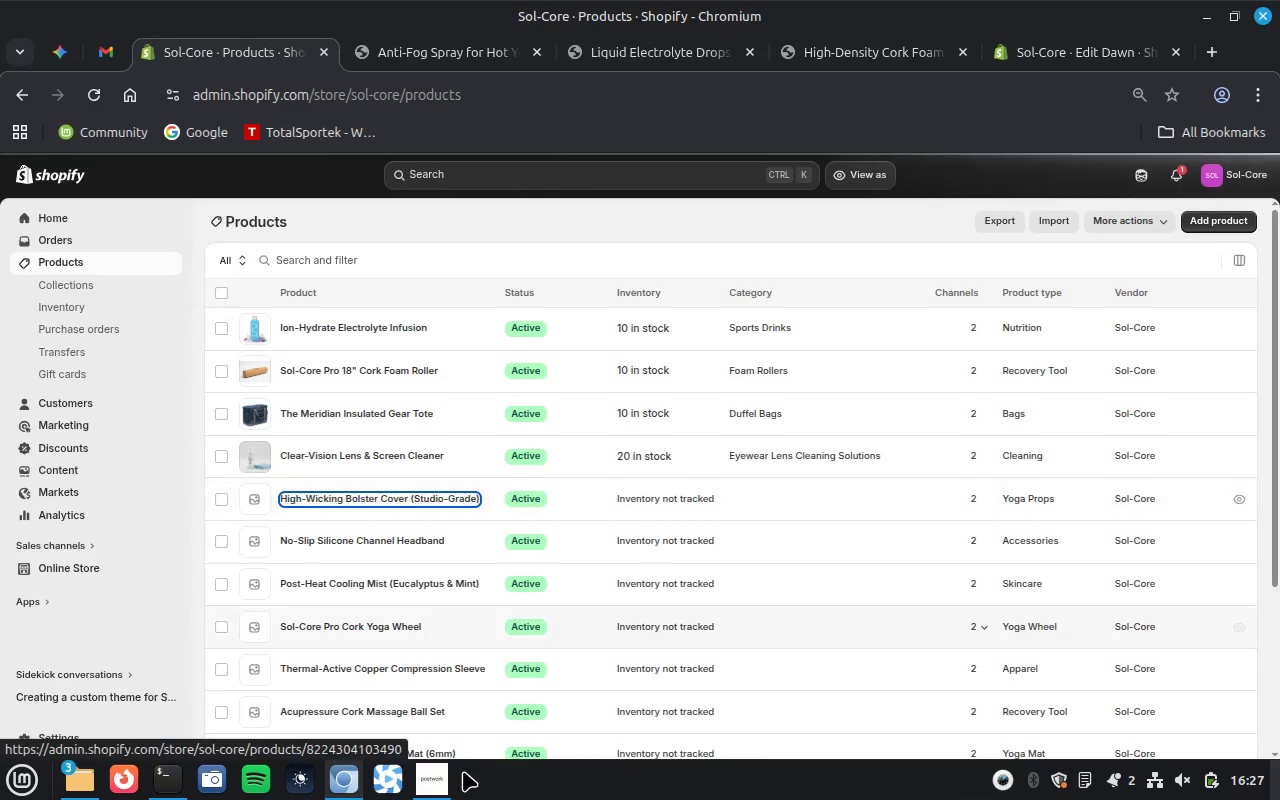 
left_click([1085, 777])
 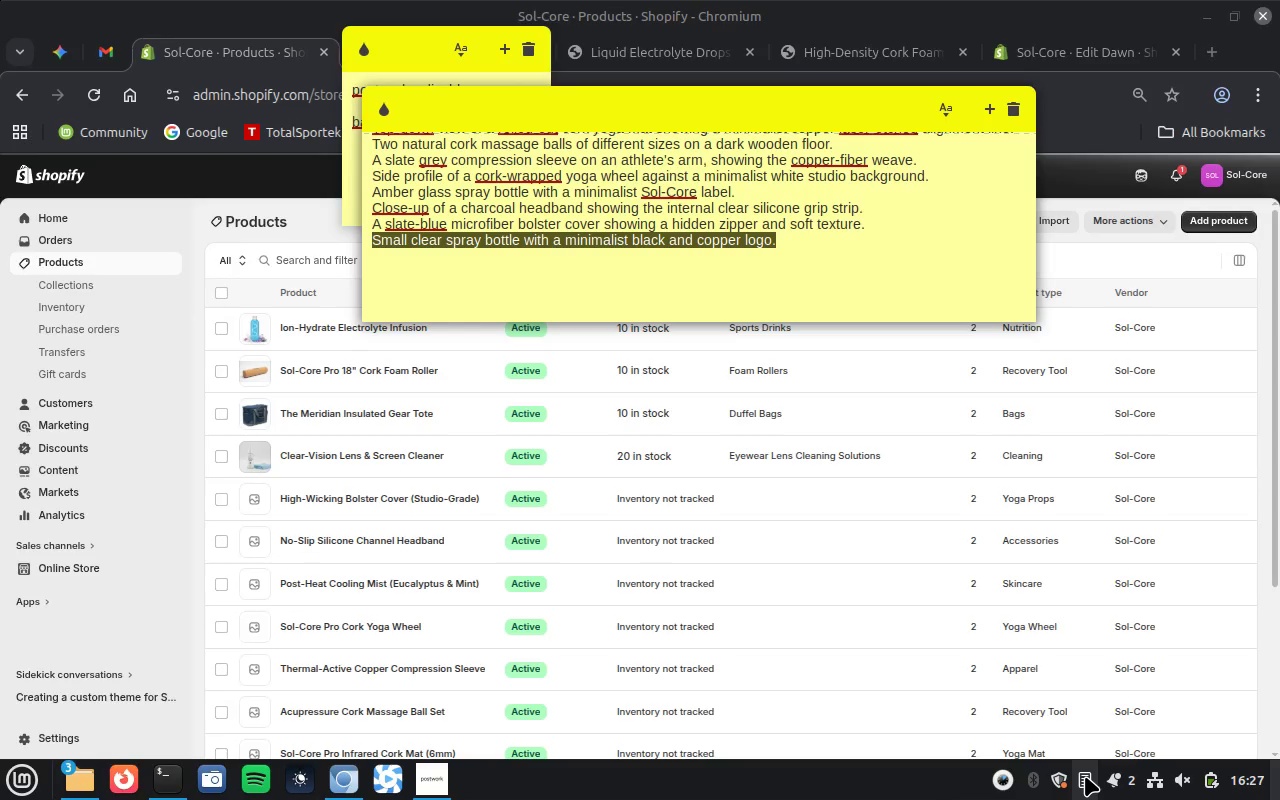 
key(Backspace)
 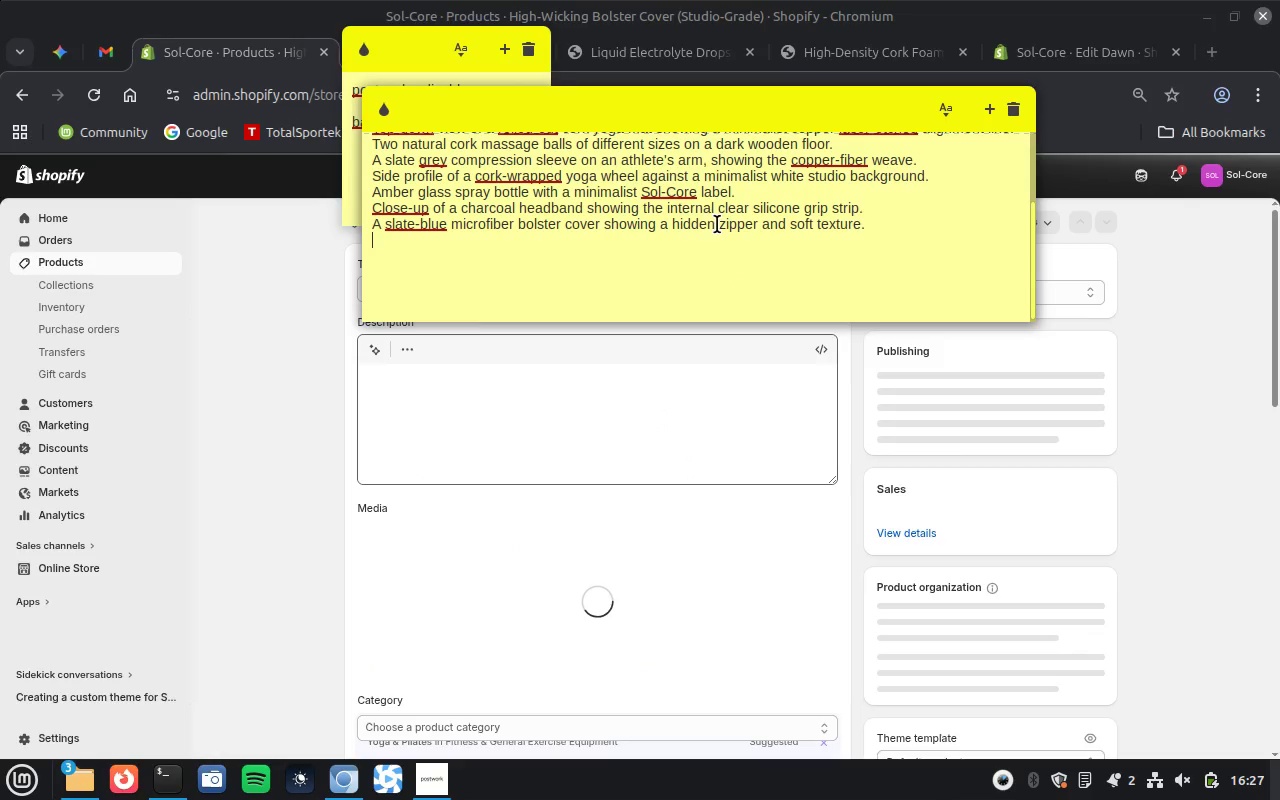 
wait(7.85)
 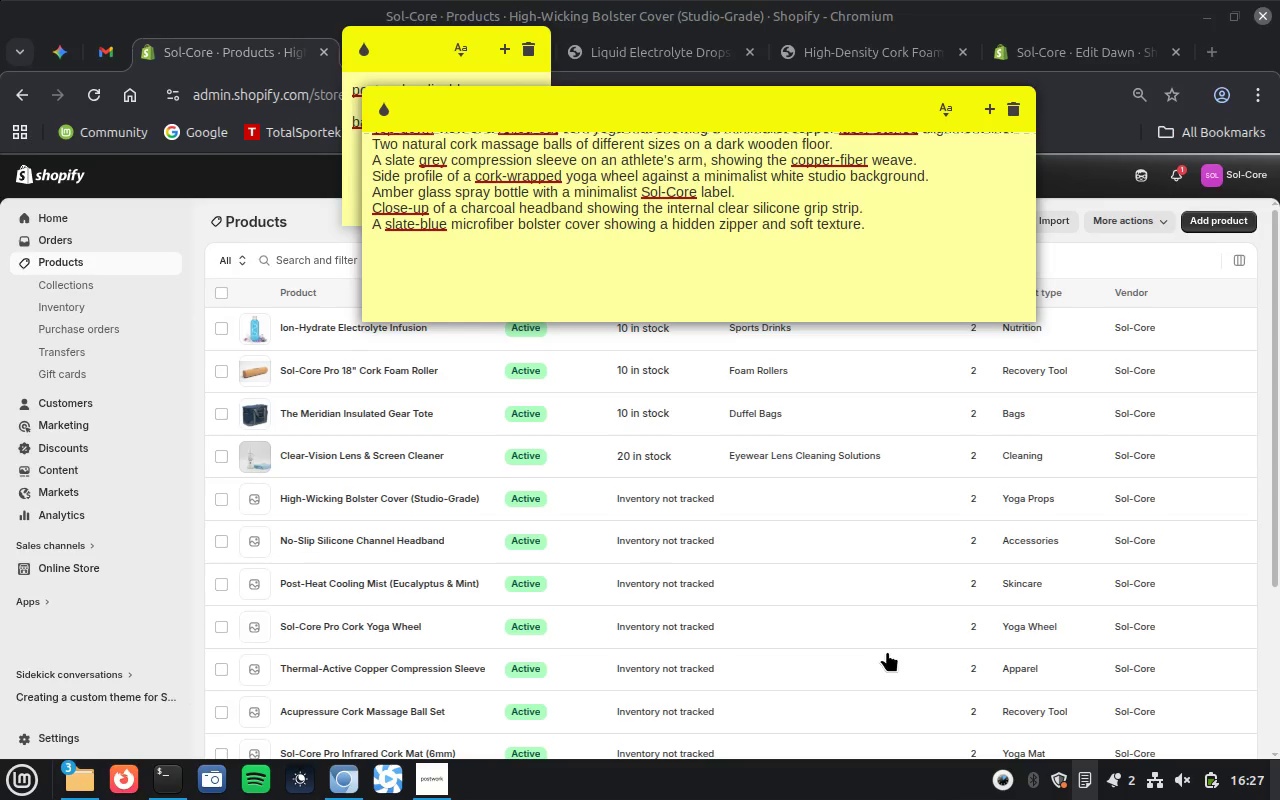 
left_click([242, 340])
 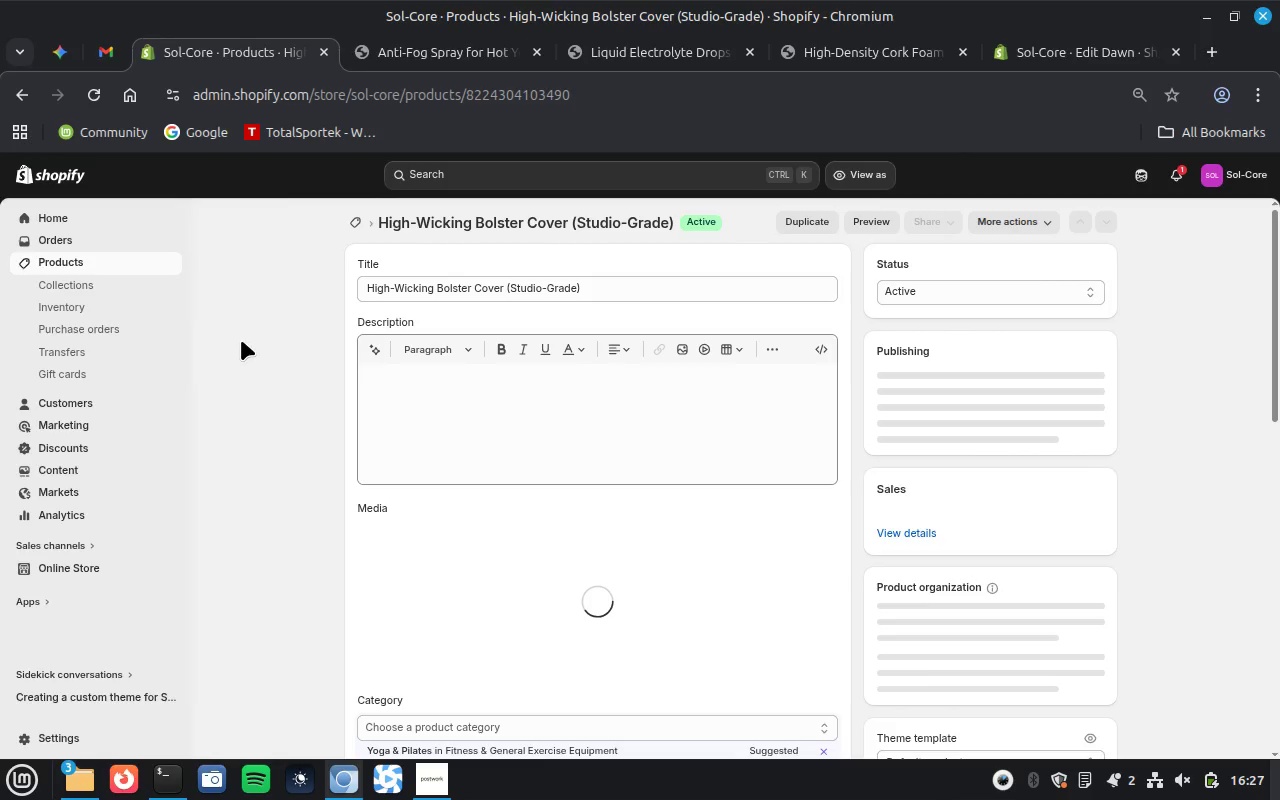 
wait(8.11)
 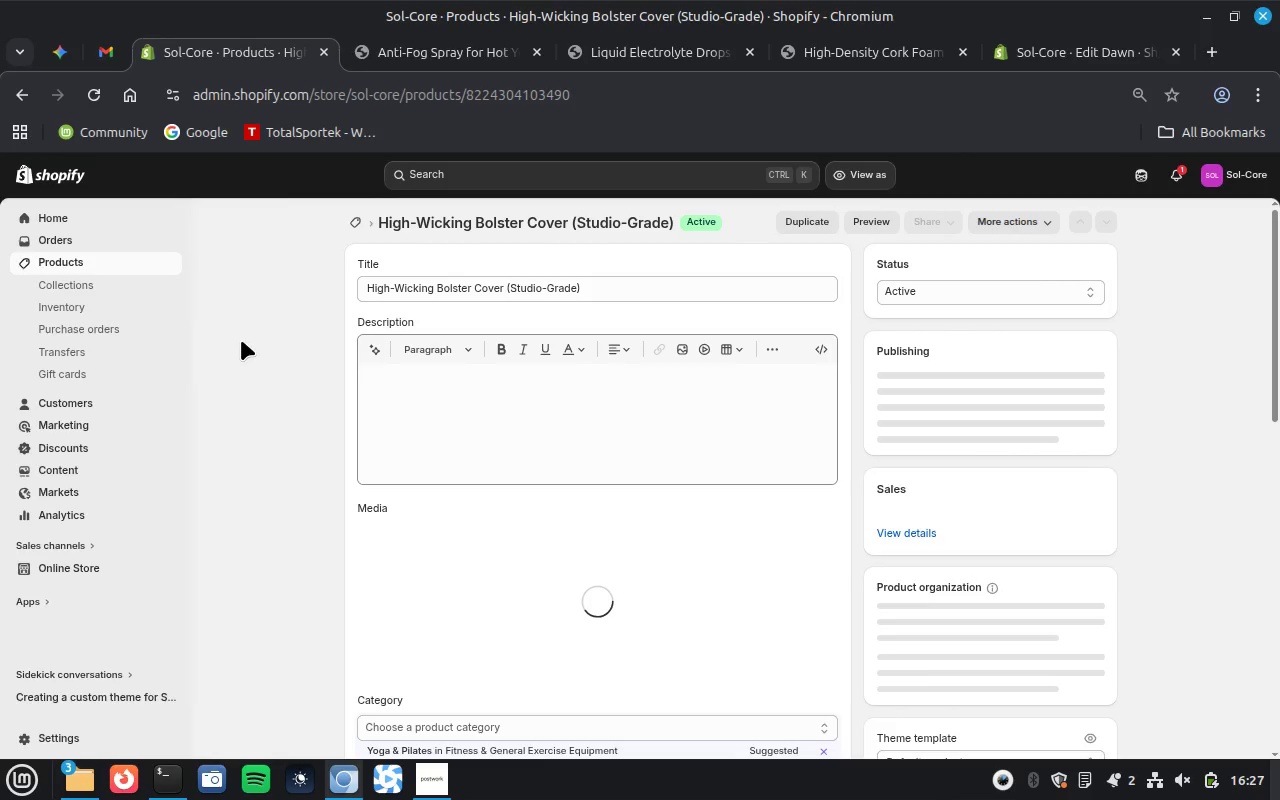 
double_click([615, 288])
 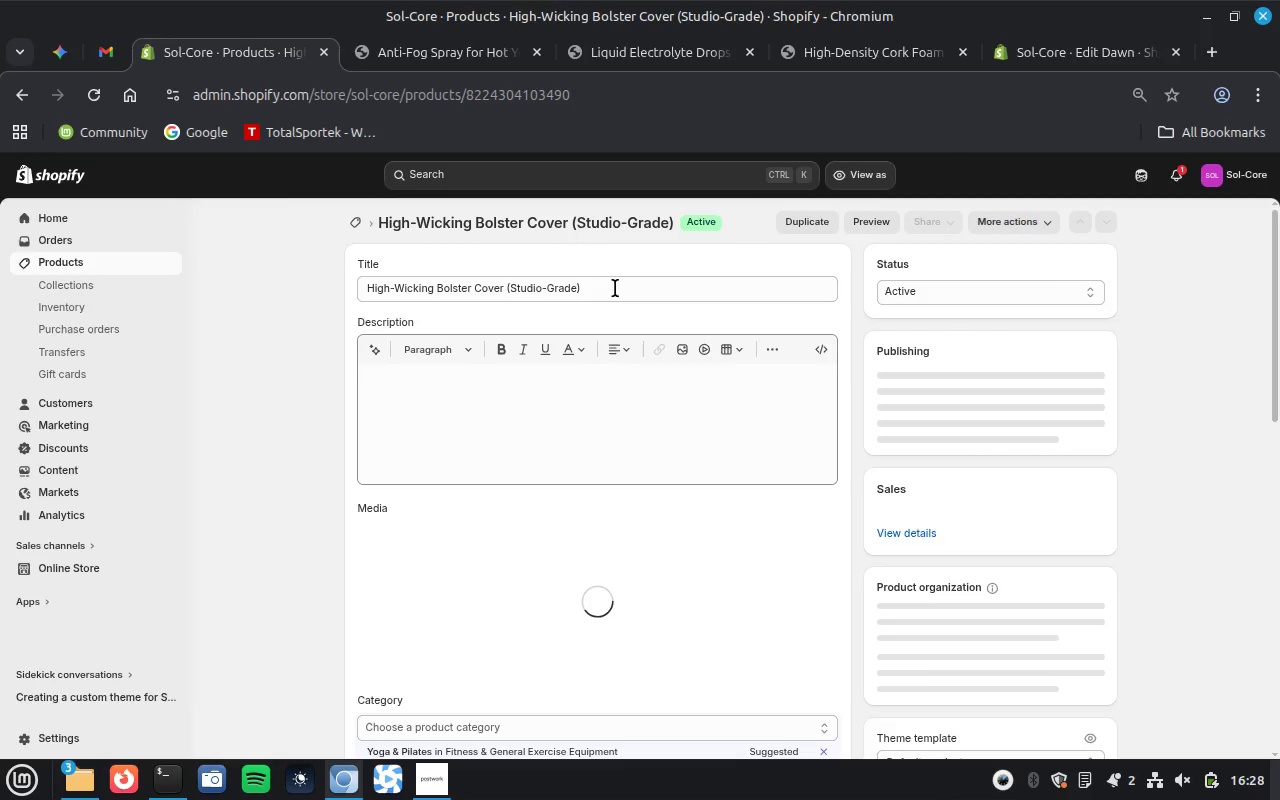 
triple_click([615, 288])
 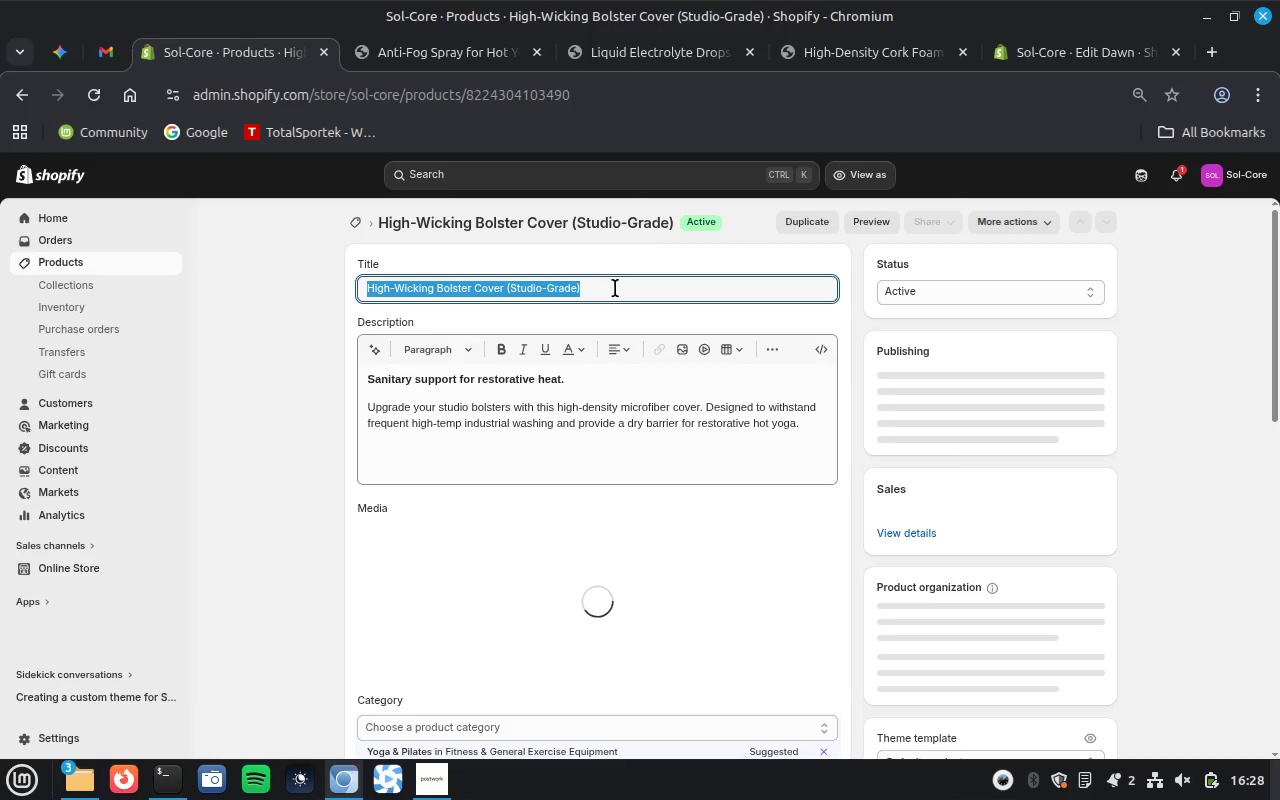 
key(Control+C)
 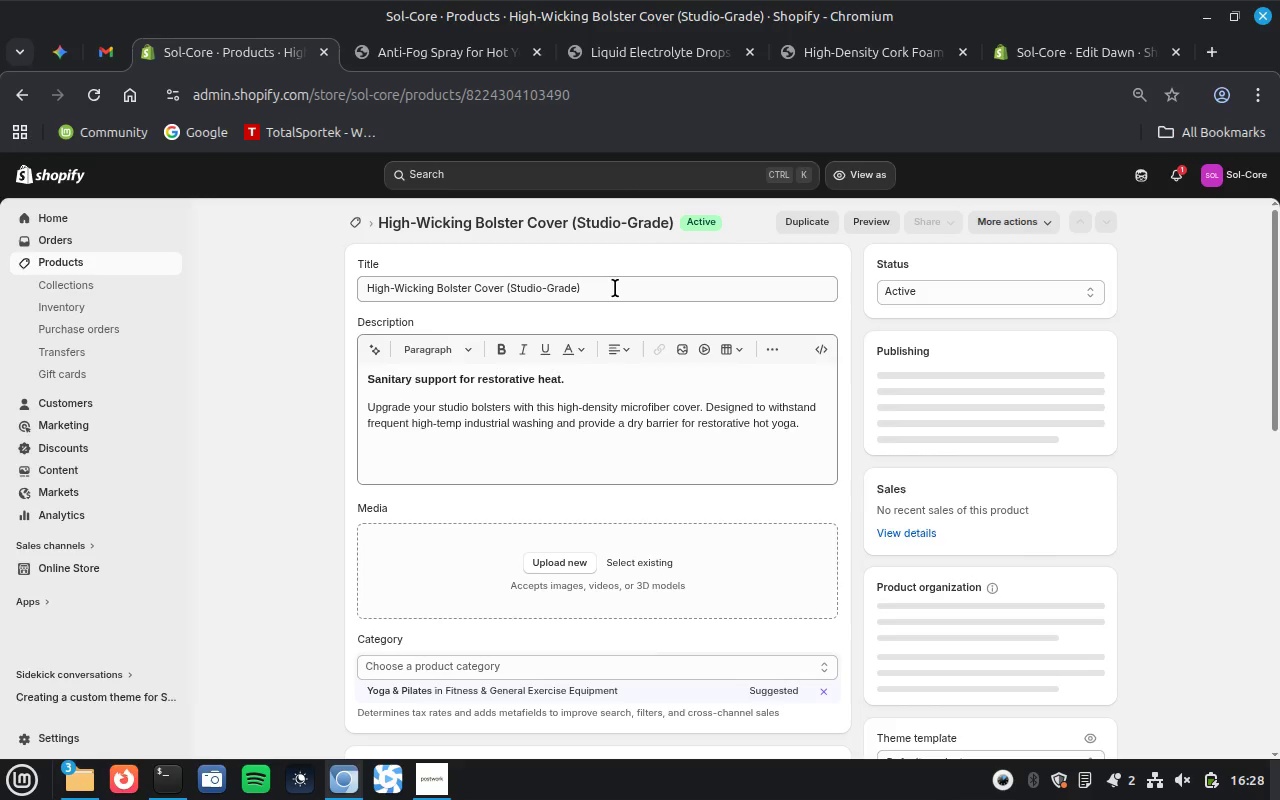 
left_click([615, 288])
 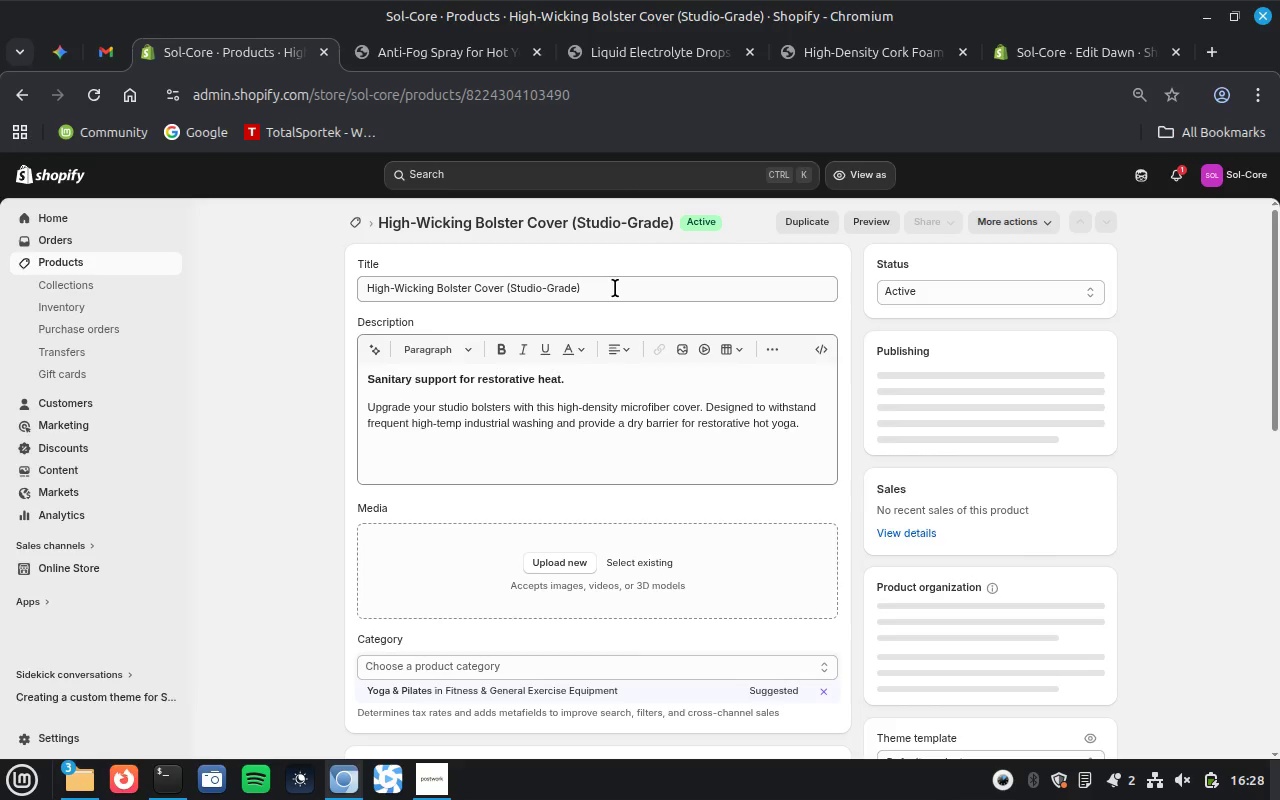 
double_click([615, 288])
 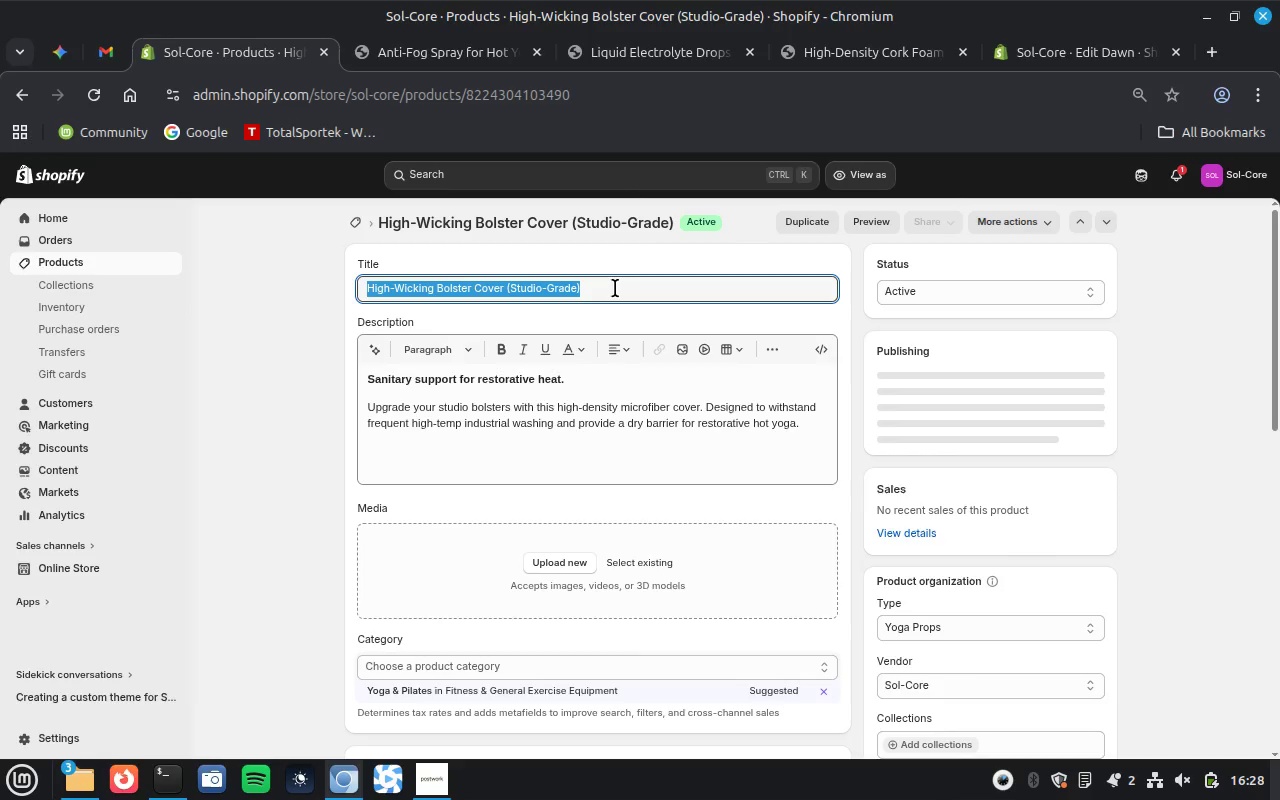 
wait(7.26)
 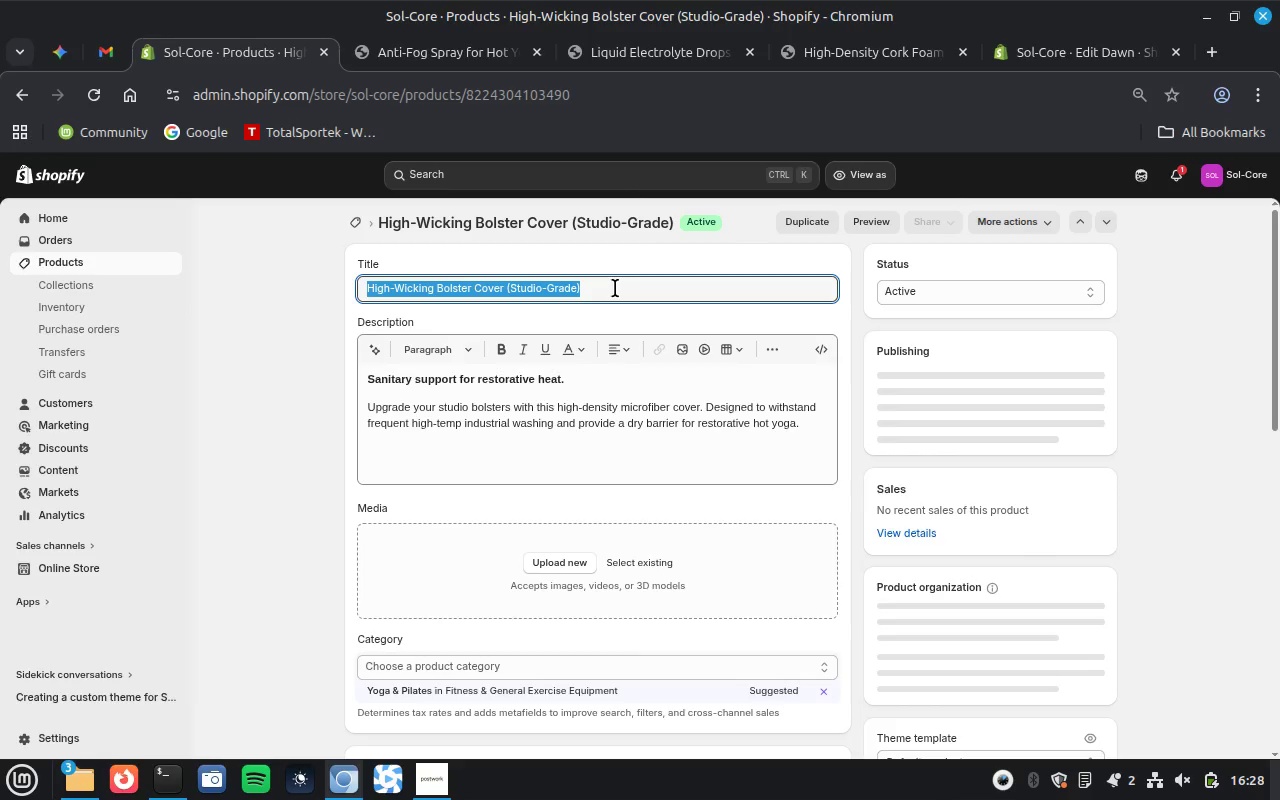 
key(Control+C)
 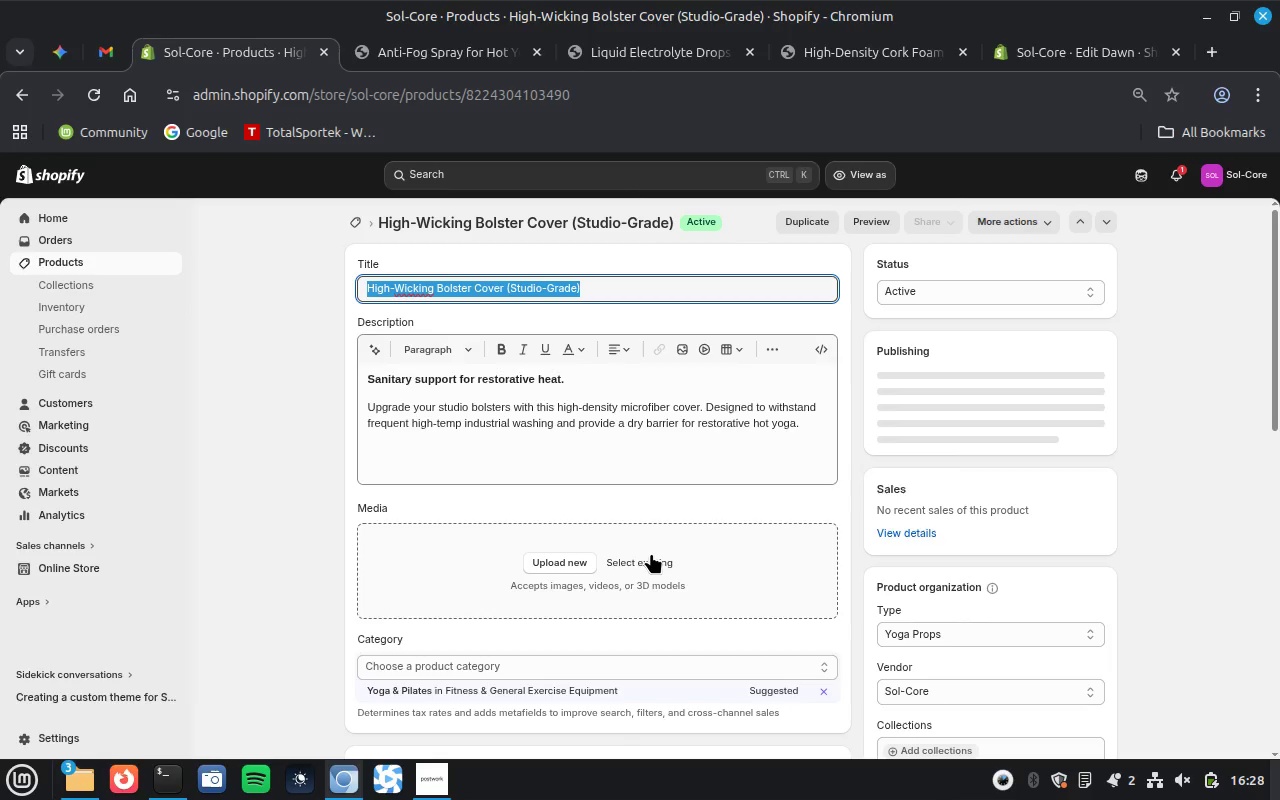 
left_click([650, 558])
 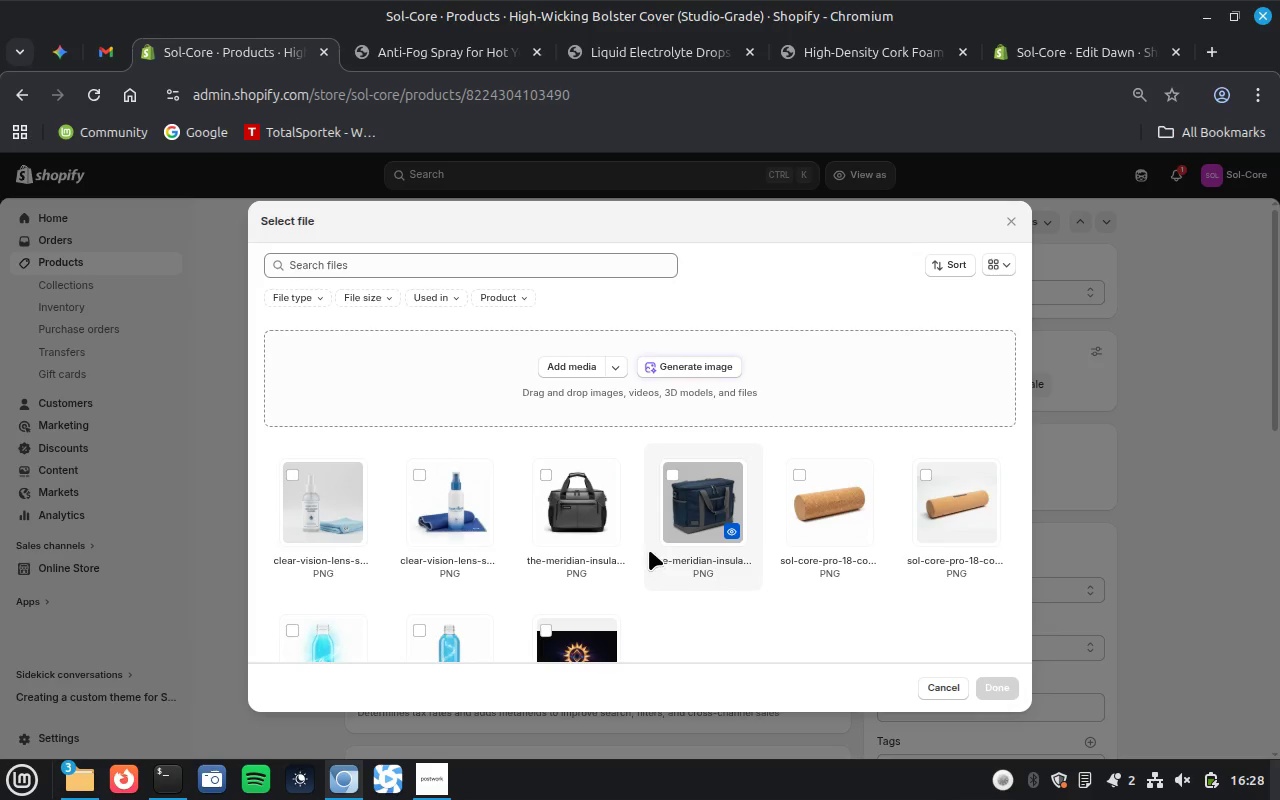 
wait(35.3)
 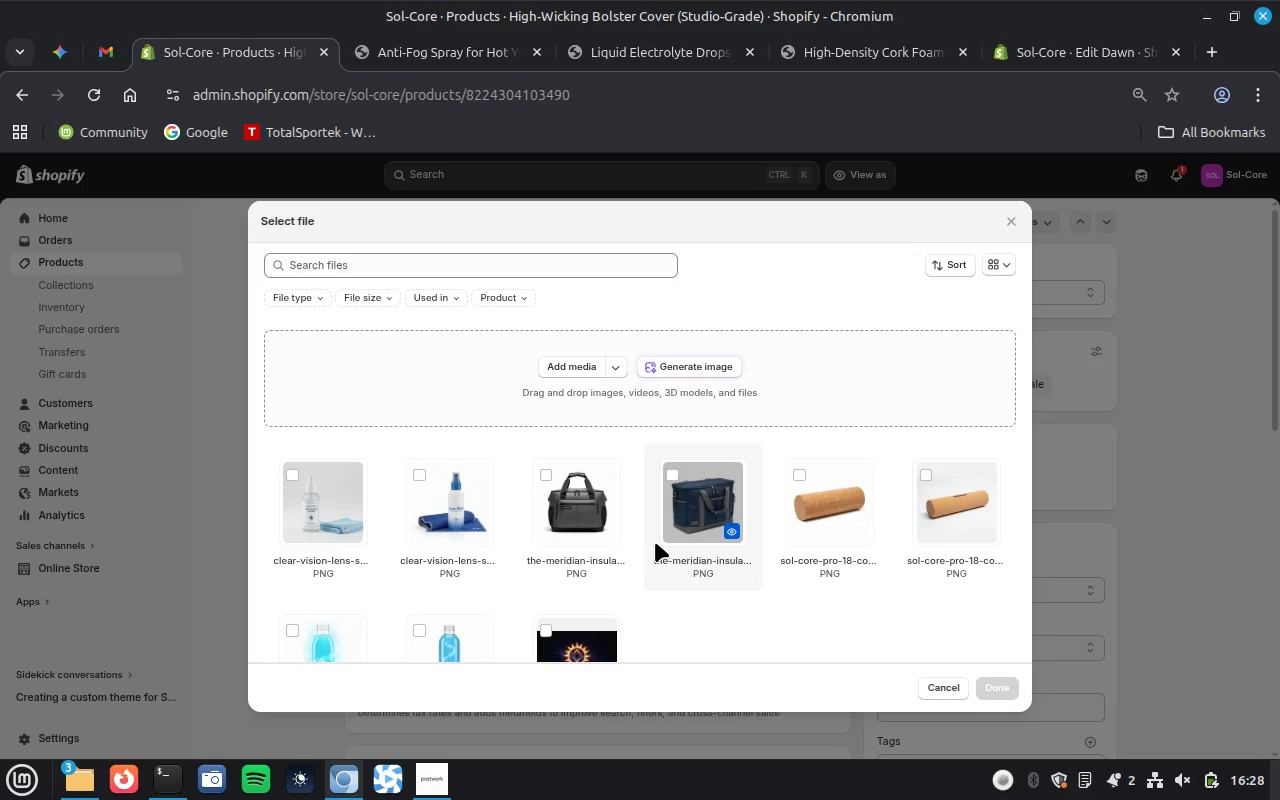 
key(Control+V)
 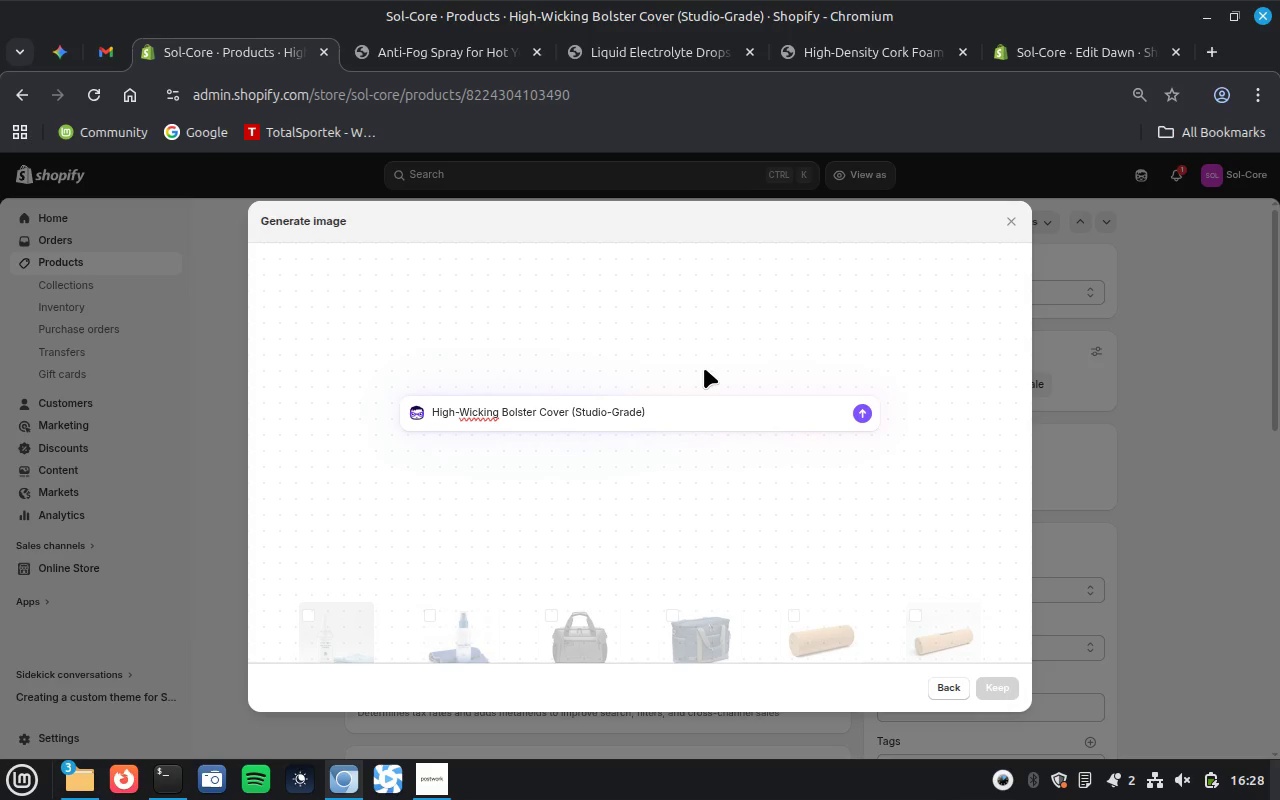 
key(Enter)
 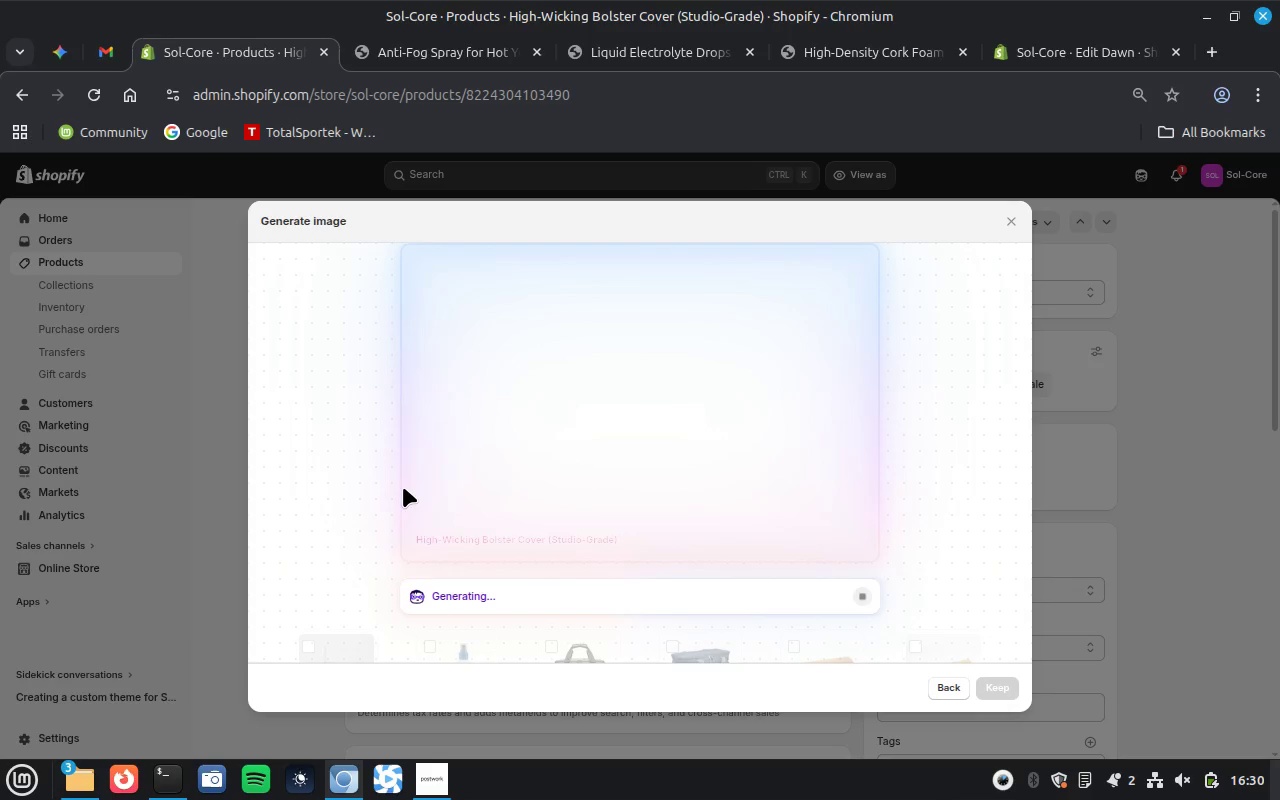 
wait(82.89)
 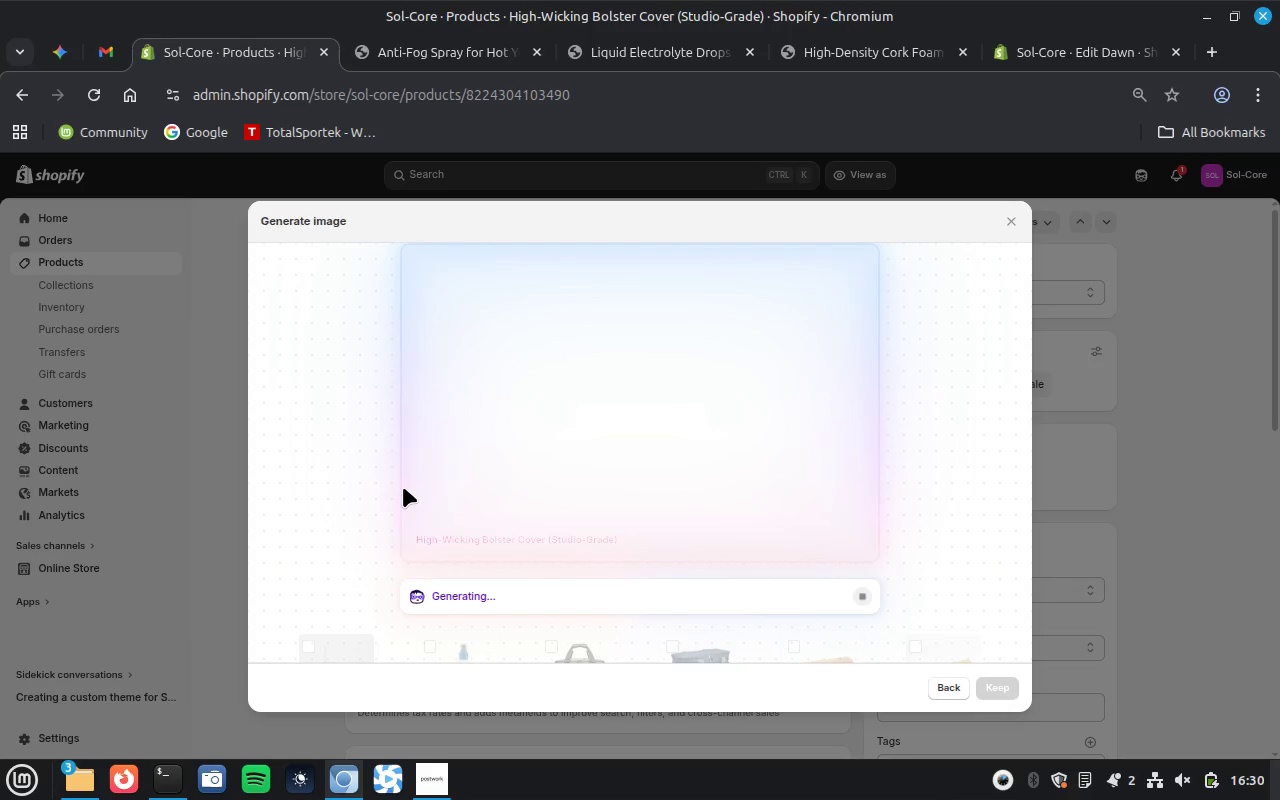 
left_click([426, 48])
 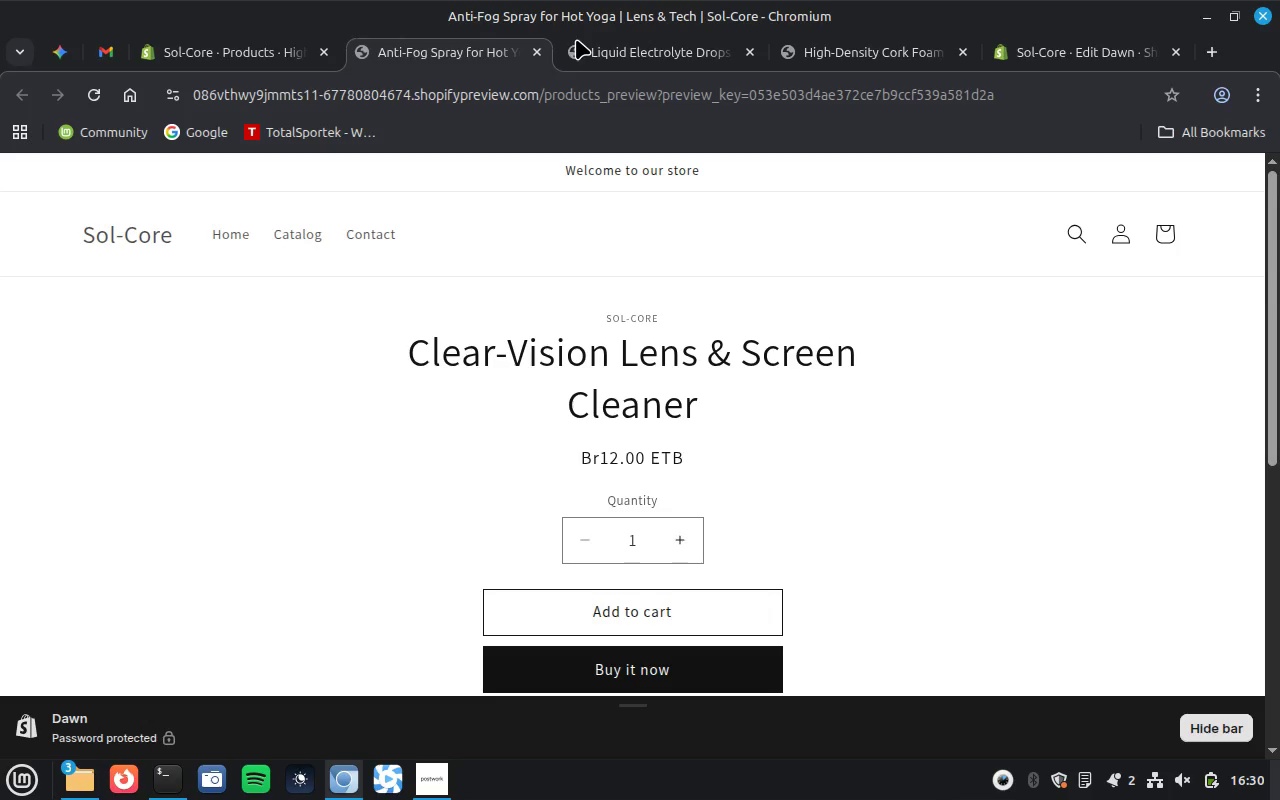 
left_click([535, 53])
 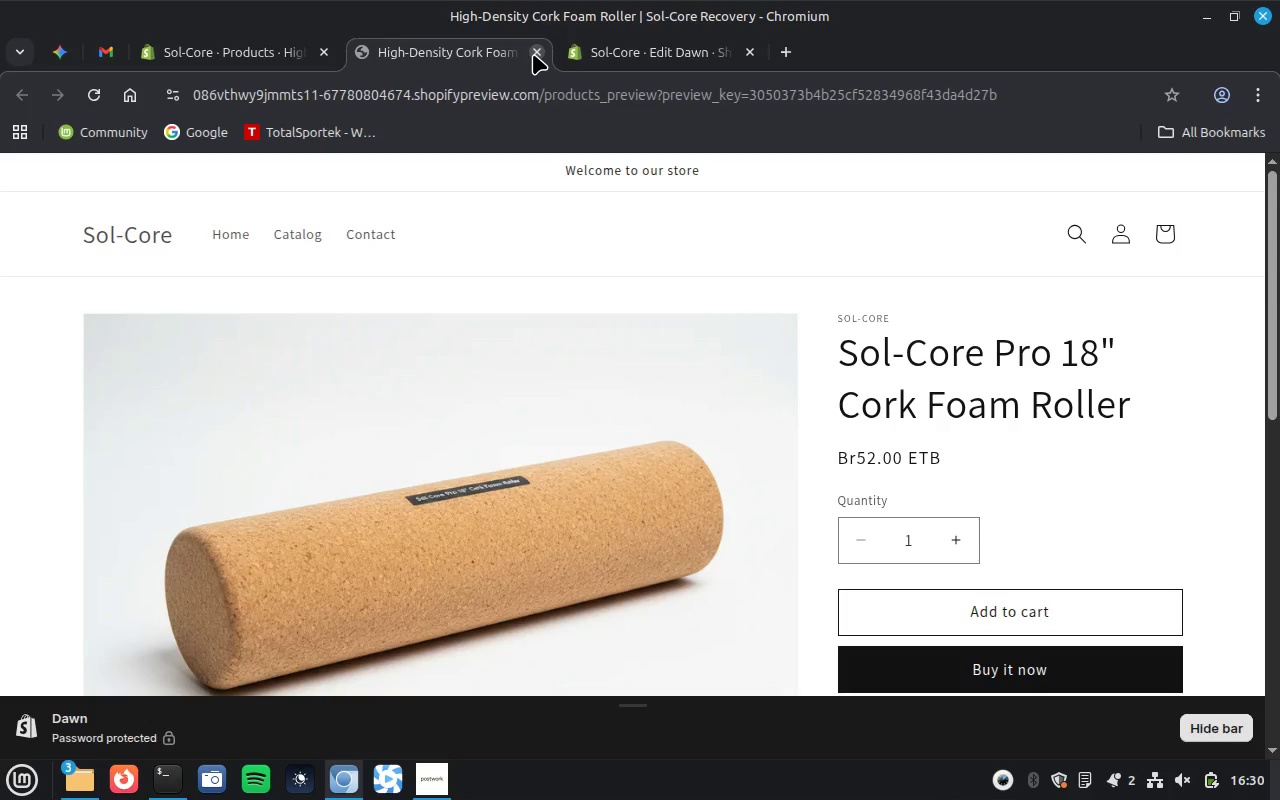 
wait(8.22)
 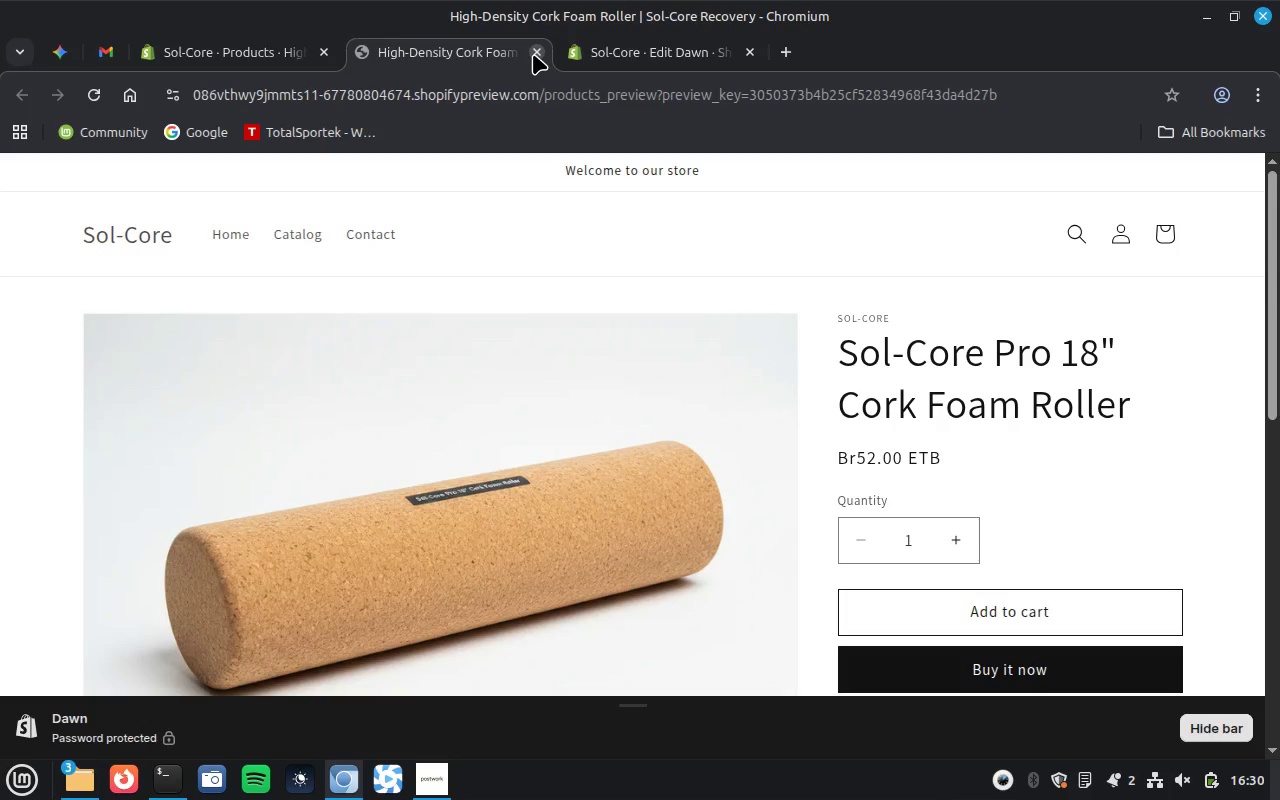 
left_click([628, 52])
 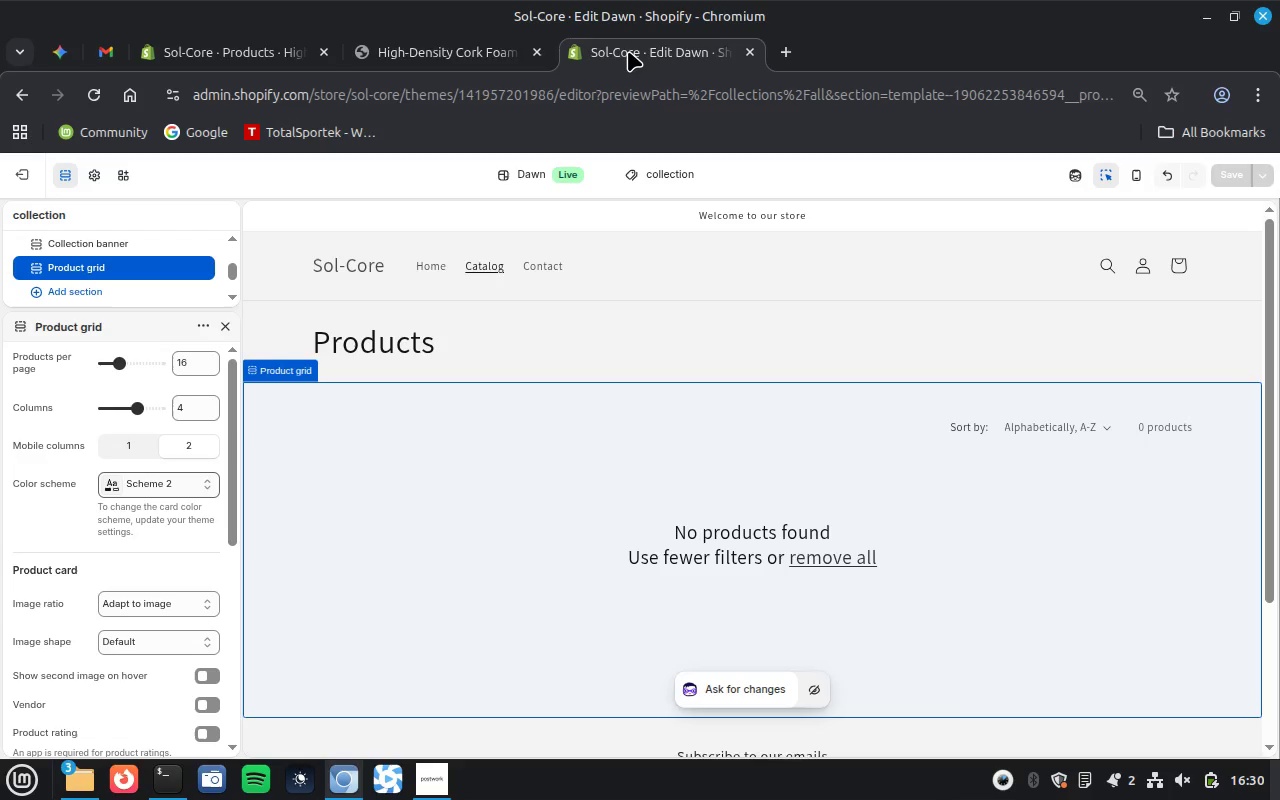 
wait(5.12)
 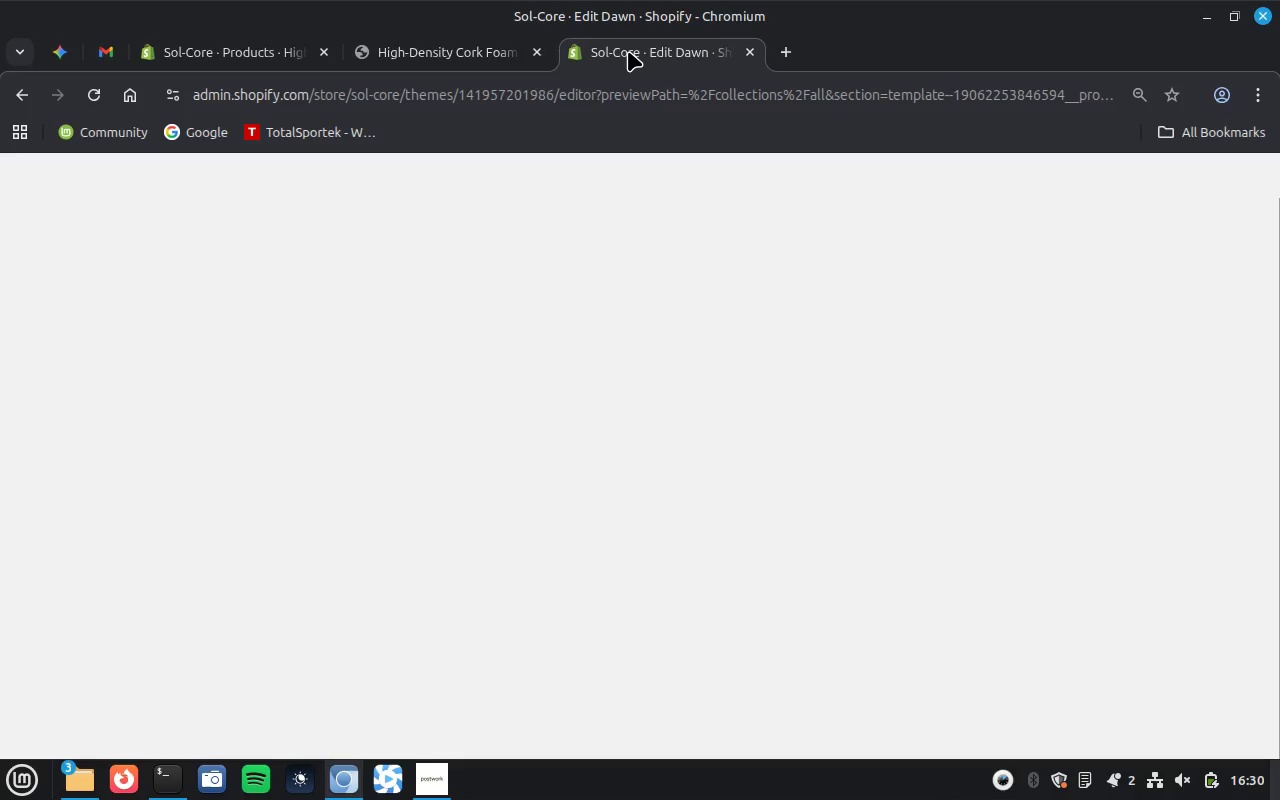 
scroll: coordinate [693, 454], scroll_direction: down, amount: 20.0
 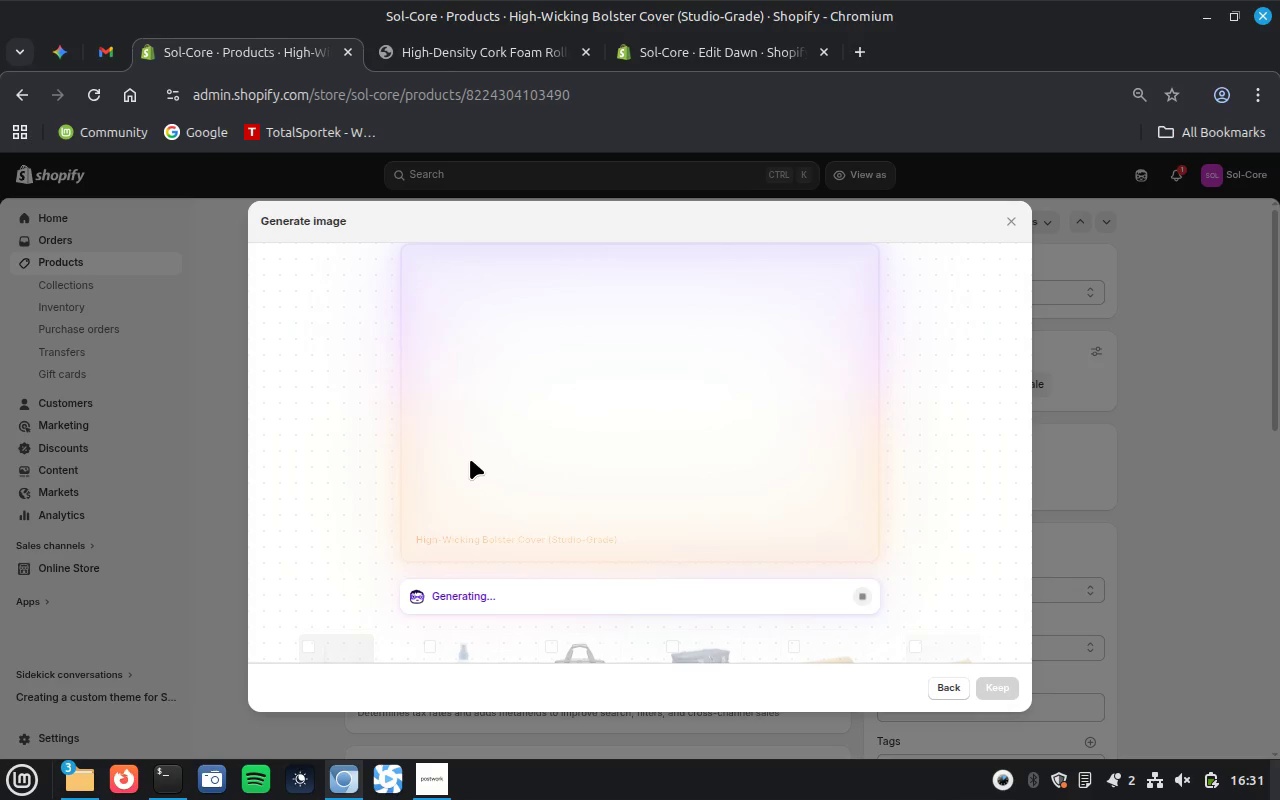 
wait(48.22)
 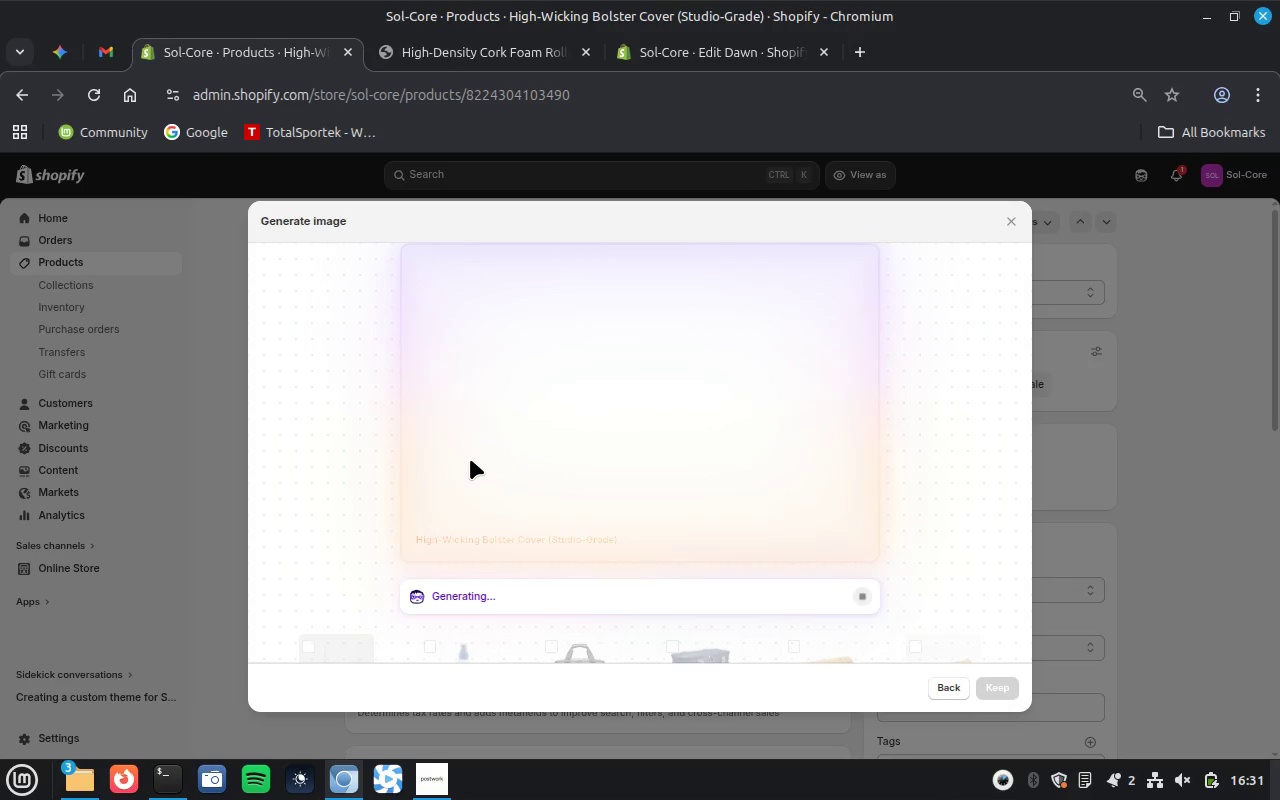 
left_click([707, 52])
 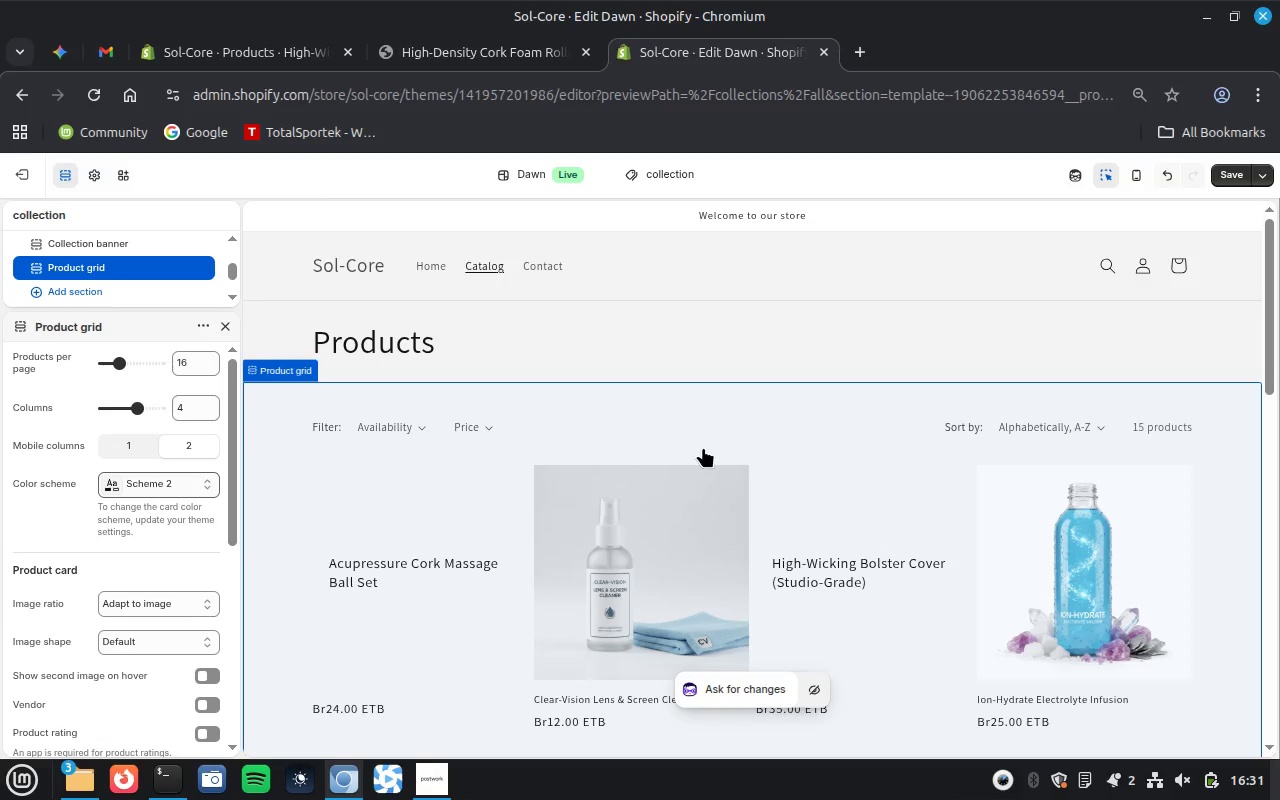 
scroll: coordinate [1013, 610], scroll_direction: down, amount: 18.0
 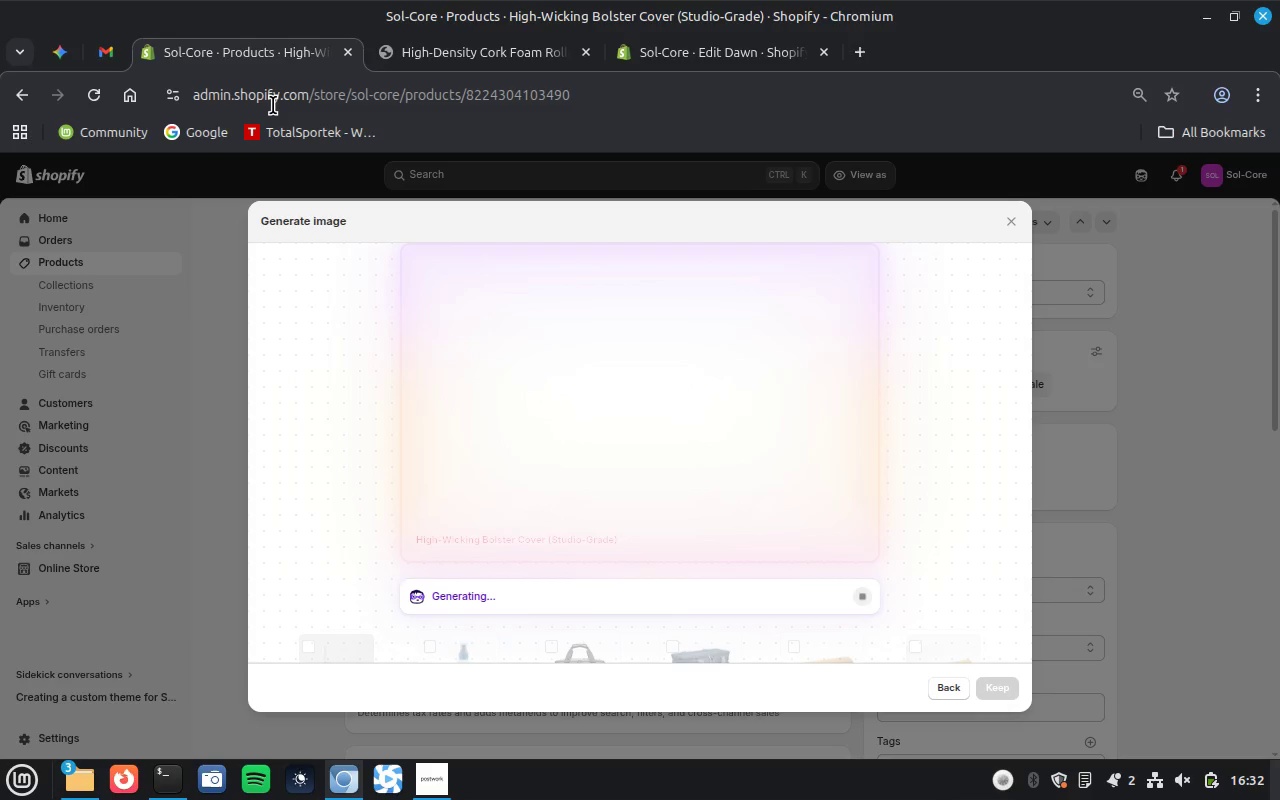 
wait(25.66)
 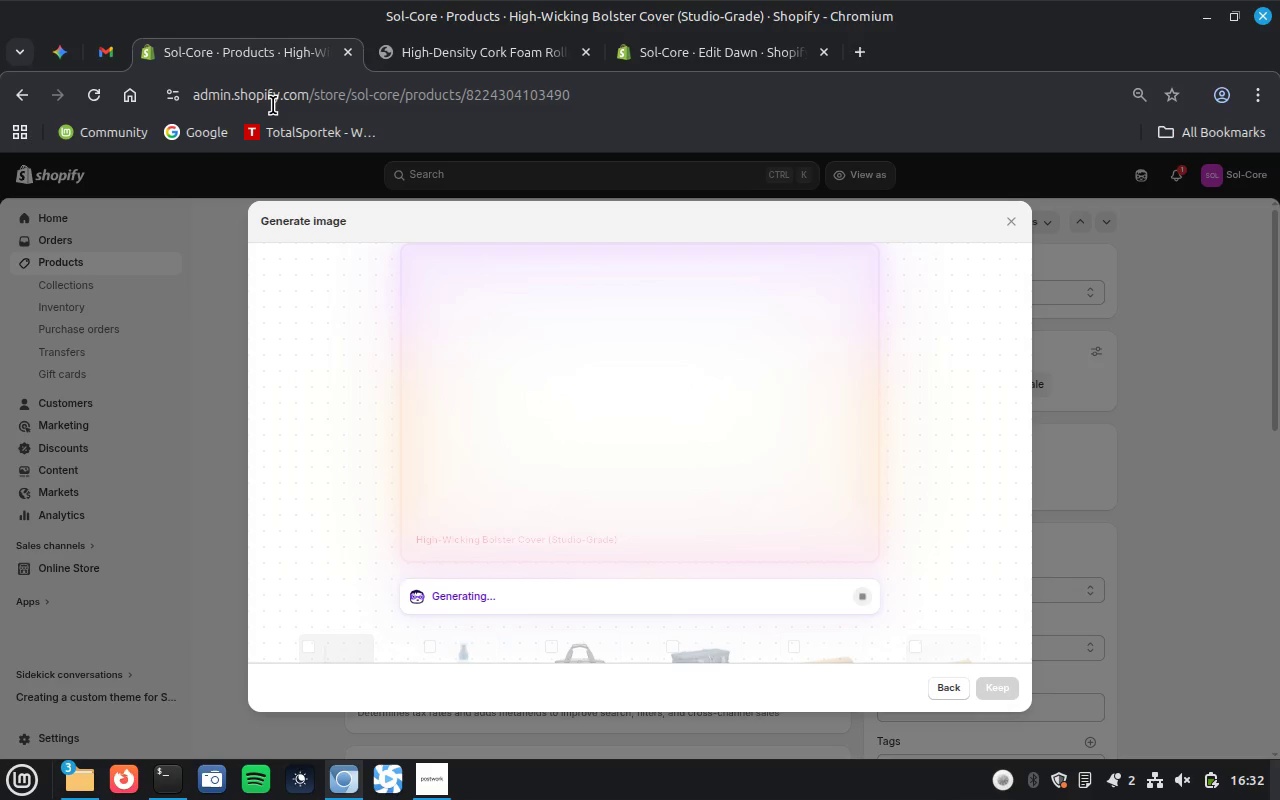 
left_click([702, 45])
 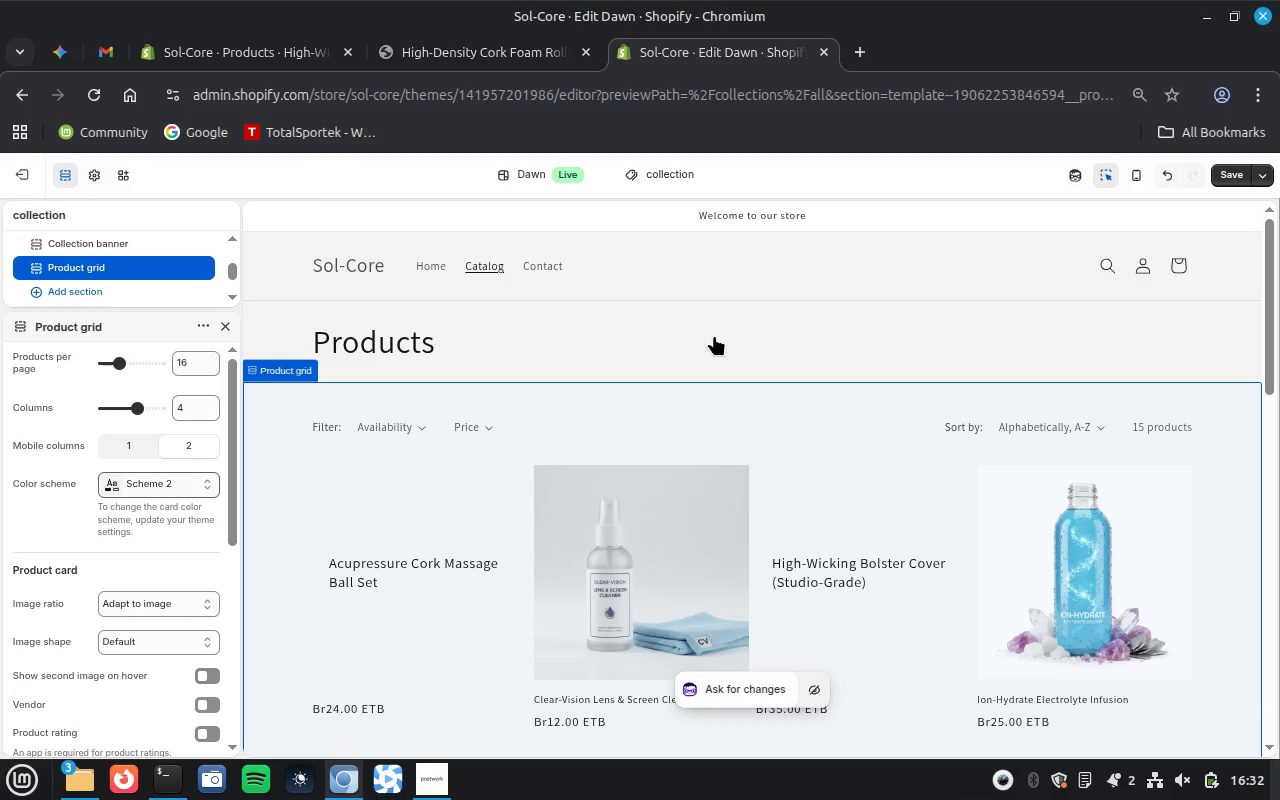 
scroll: coordinate [713, 333], scroll_direction: down, amount: 20.0
 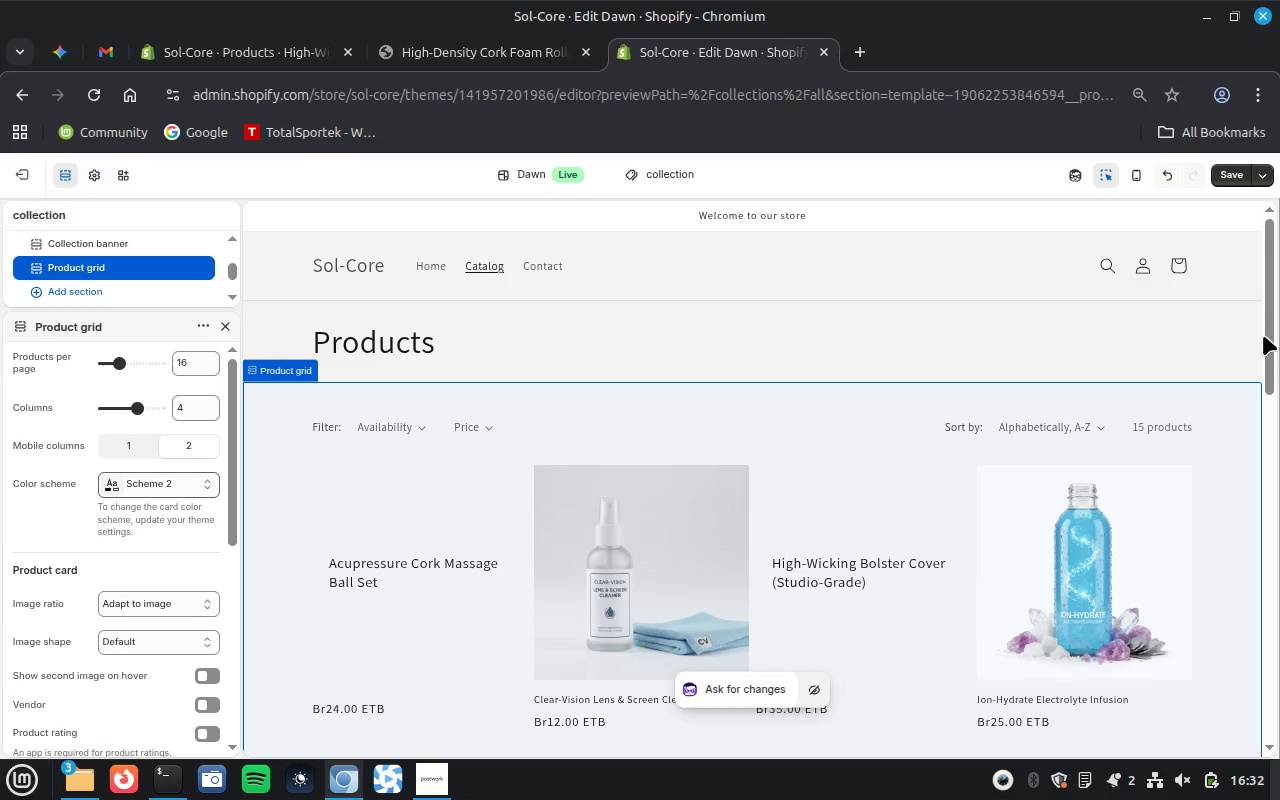 
left_click_drag(start_coordinate=[1273, 332], to_coordinate=[1274, 222])
 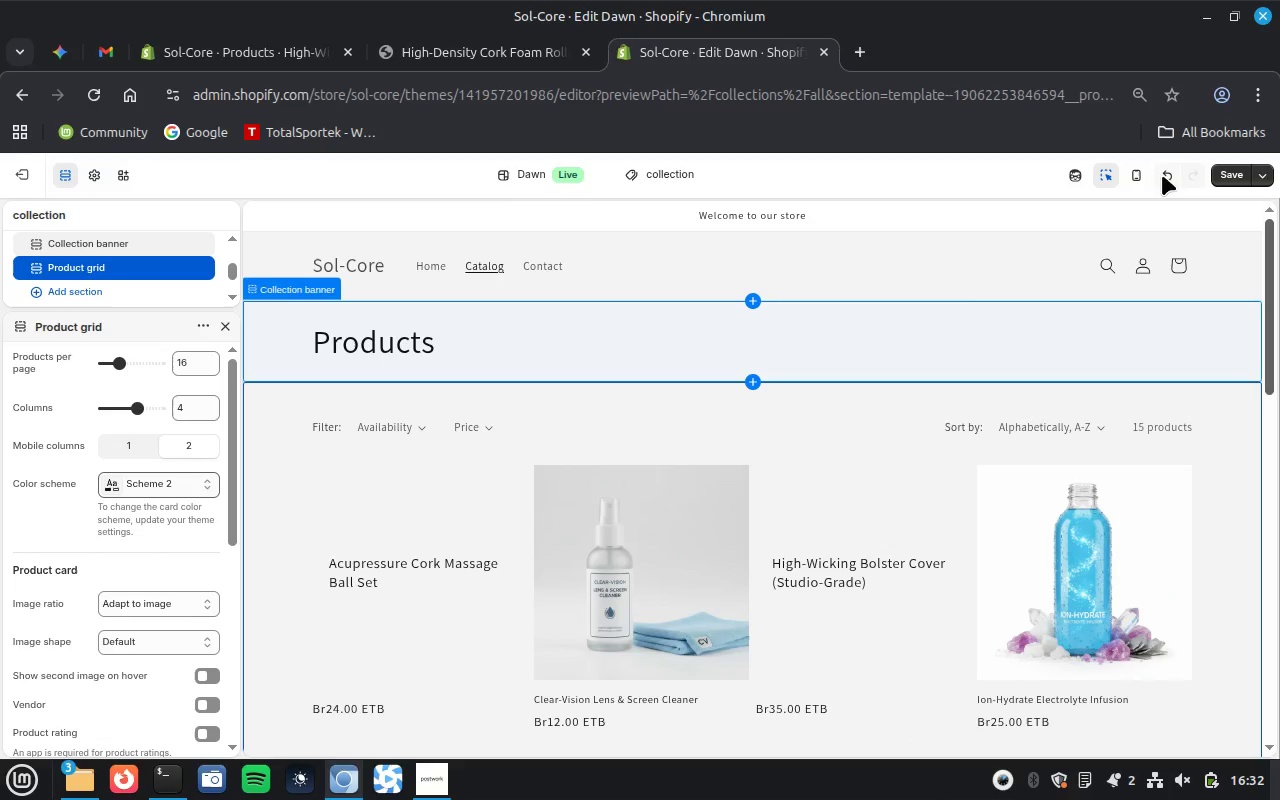 
left_click([545, 263])
 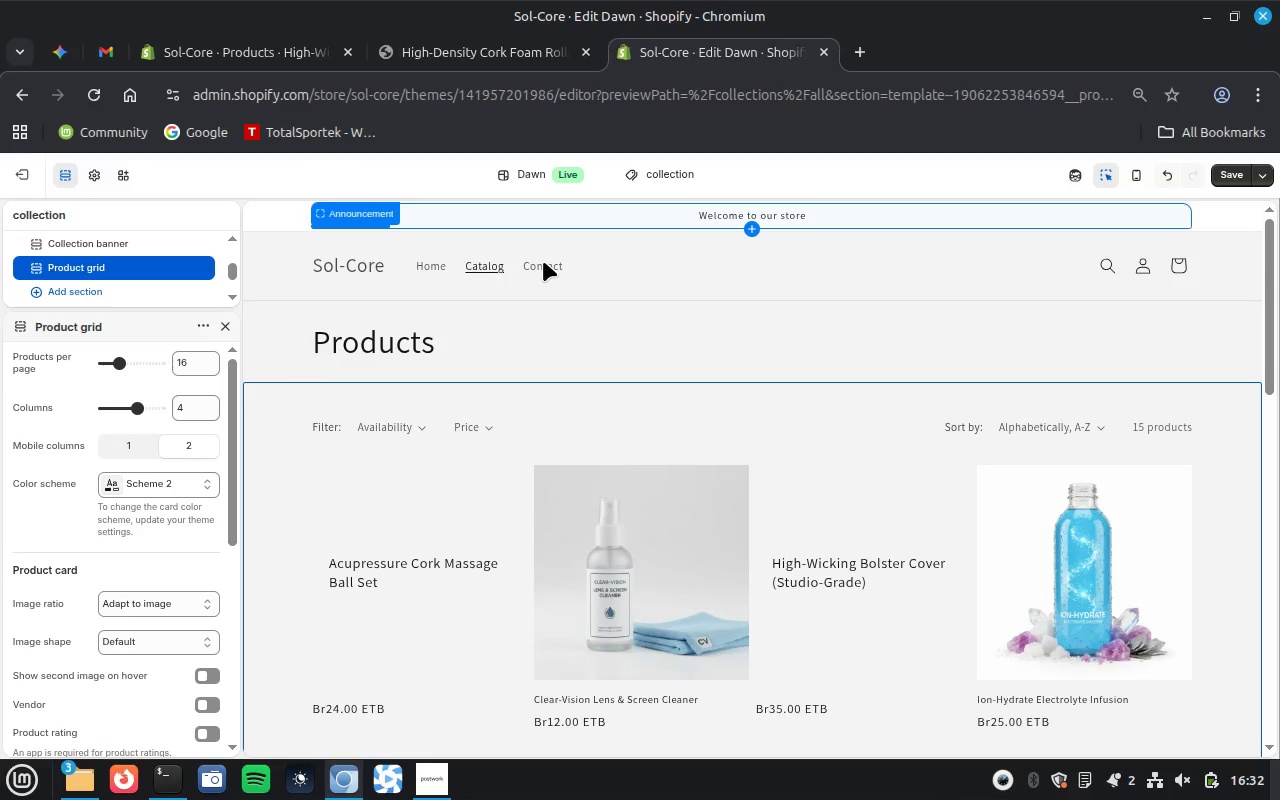 
wait(10.96)
 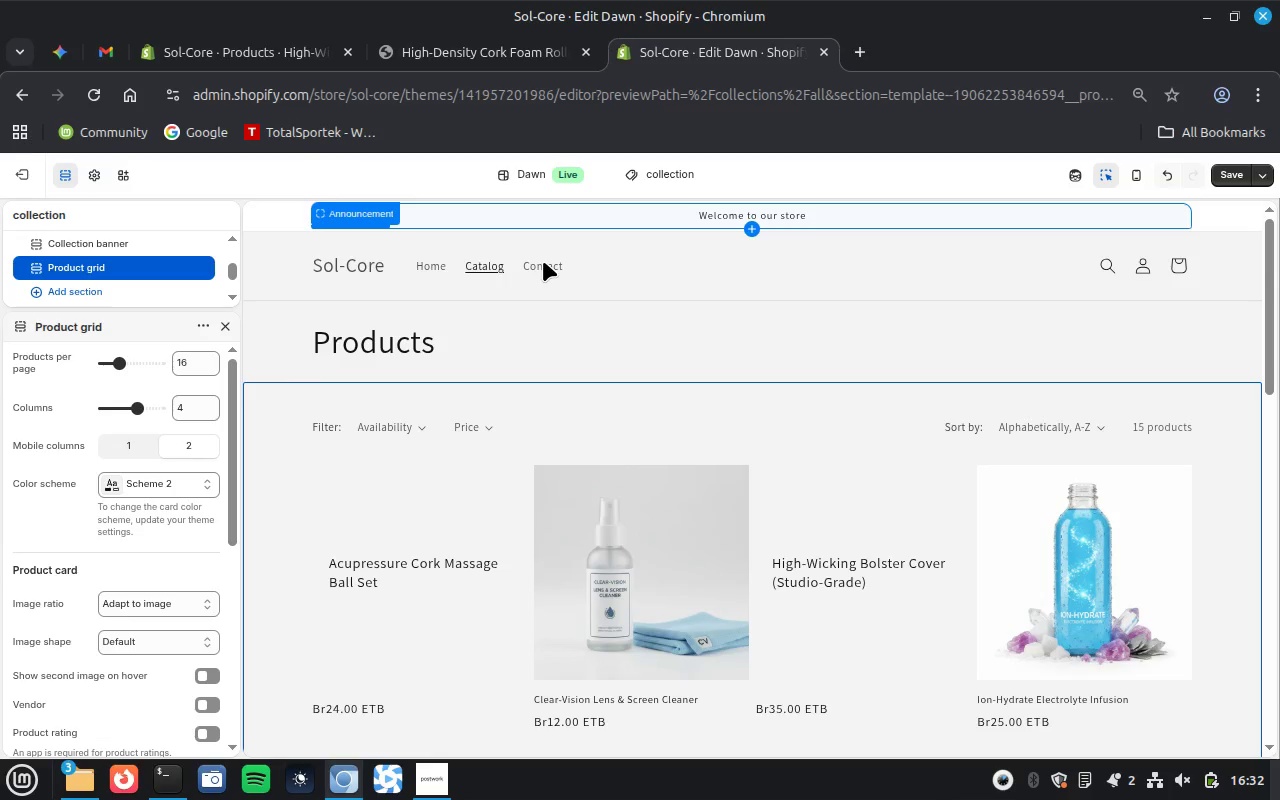 
left_click([220, 57])
 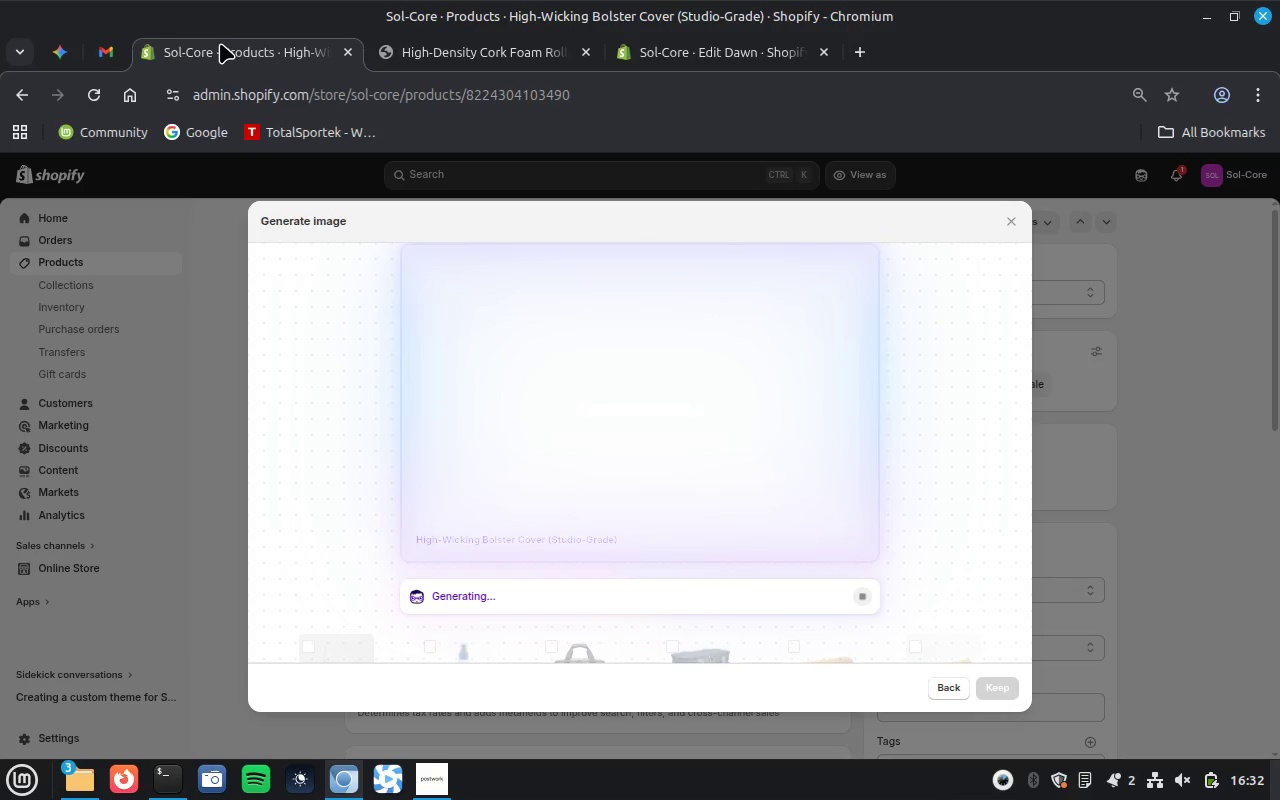 
wait(10.22)
 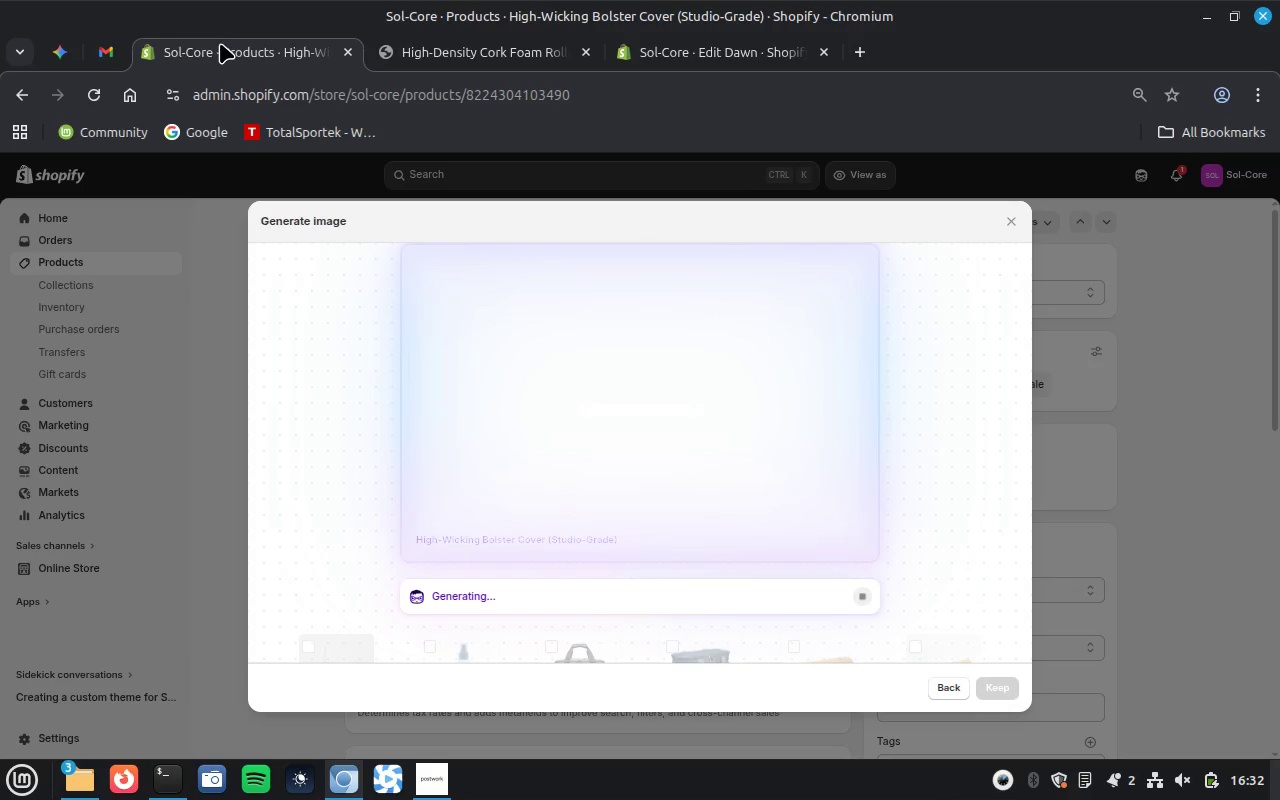 
left_click([708, 49])
 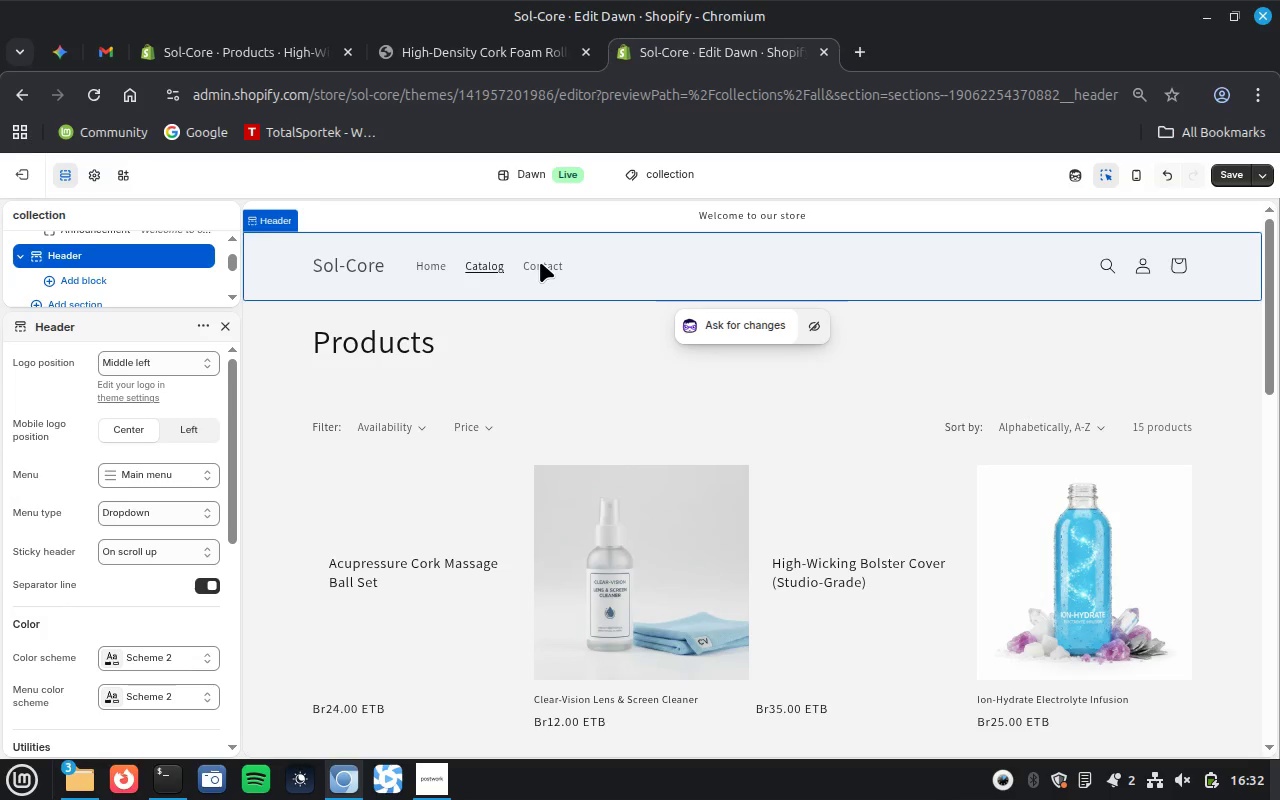 
left_click([538, 265])
 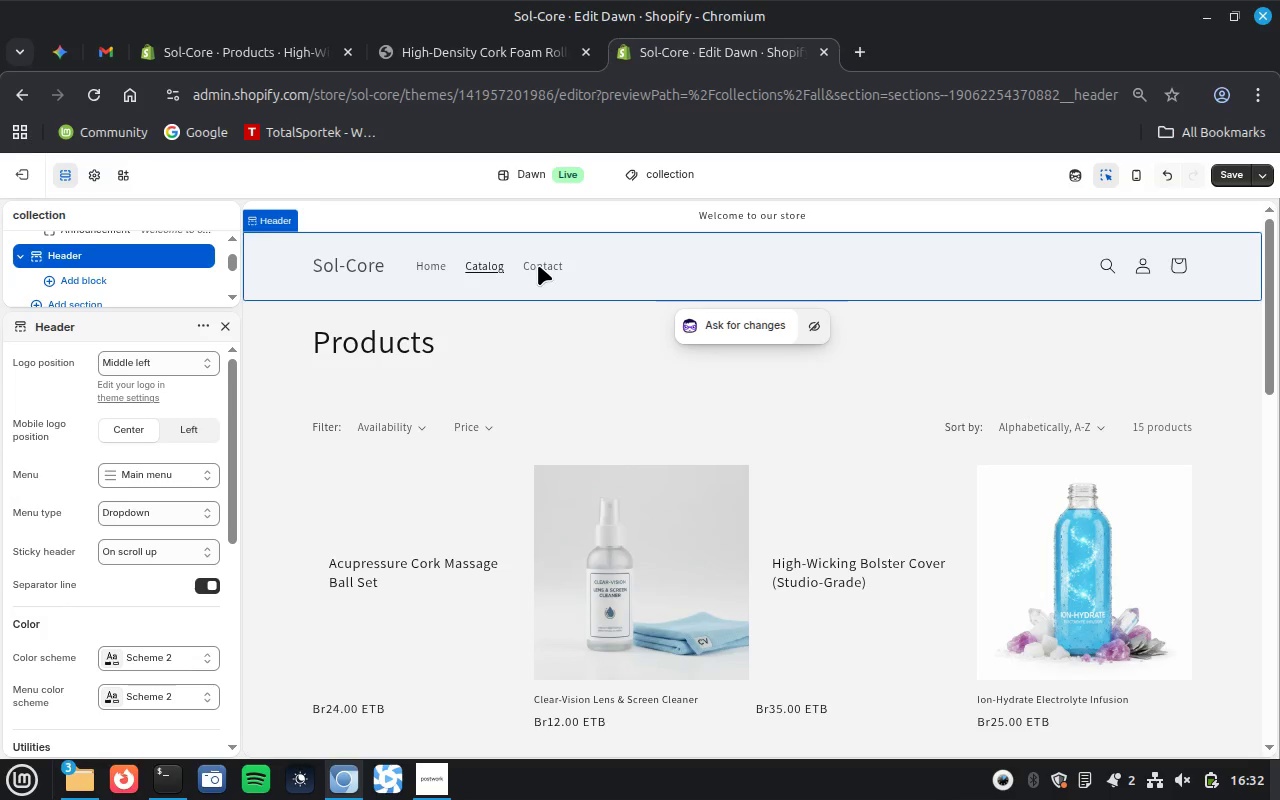 
left_click([538, 265])
 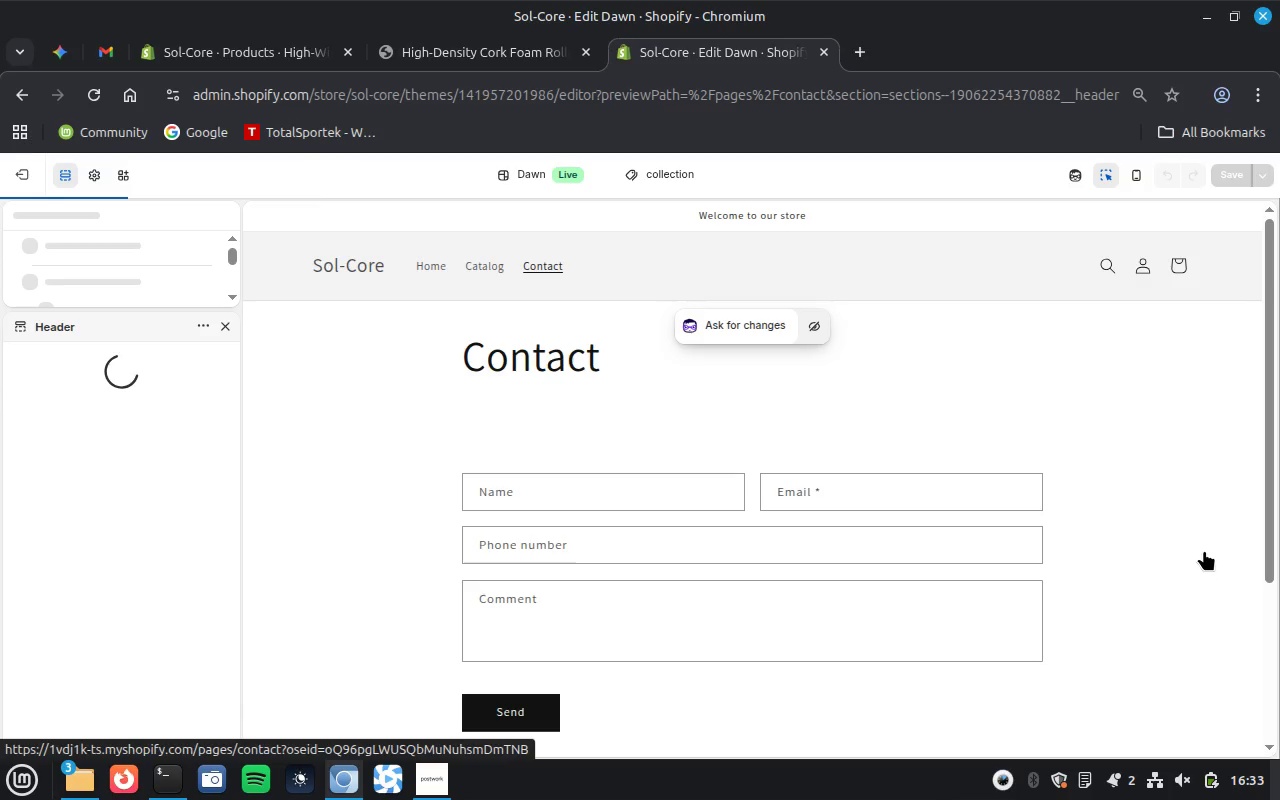 
wait(29.48)
 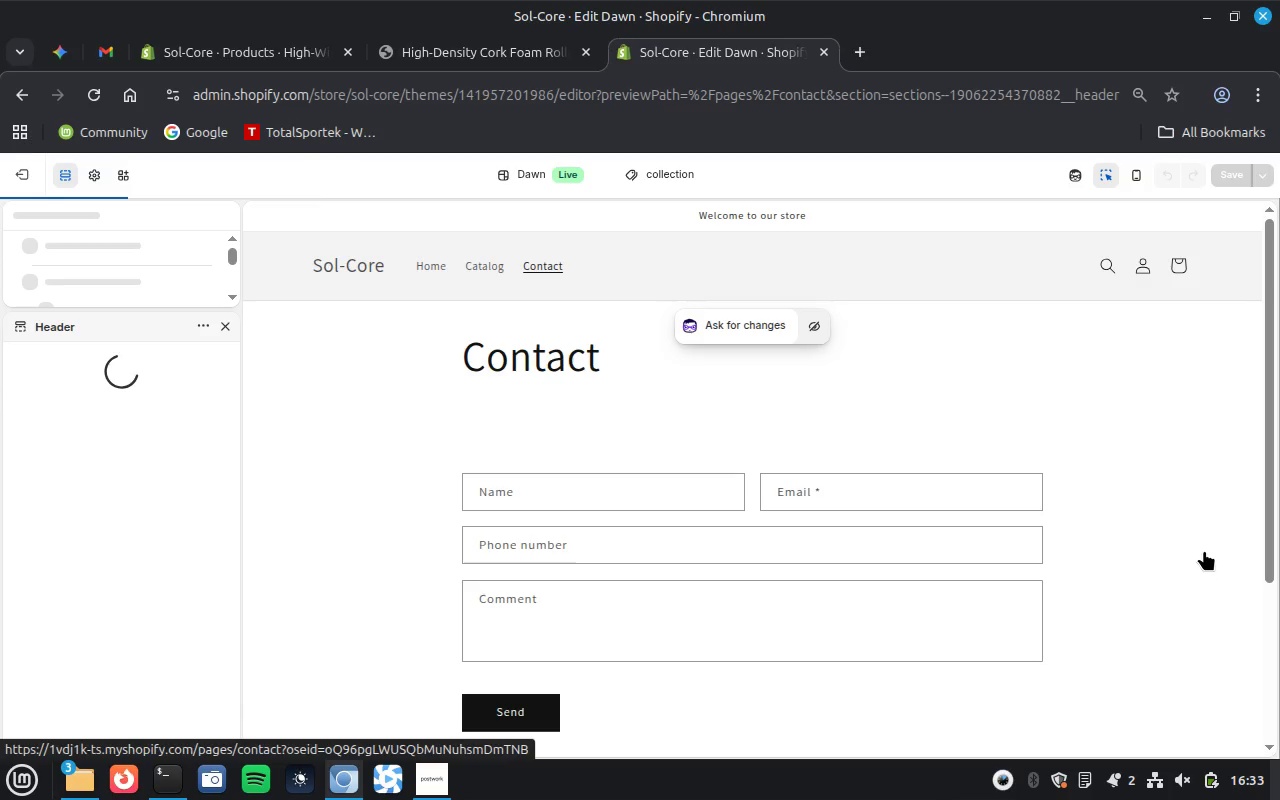 
left_click([1153, 409])
 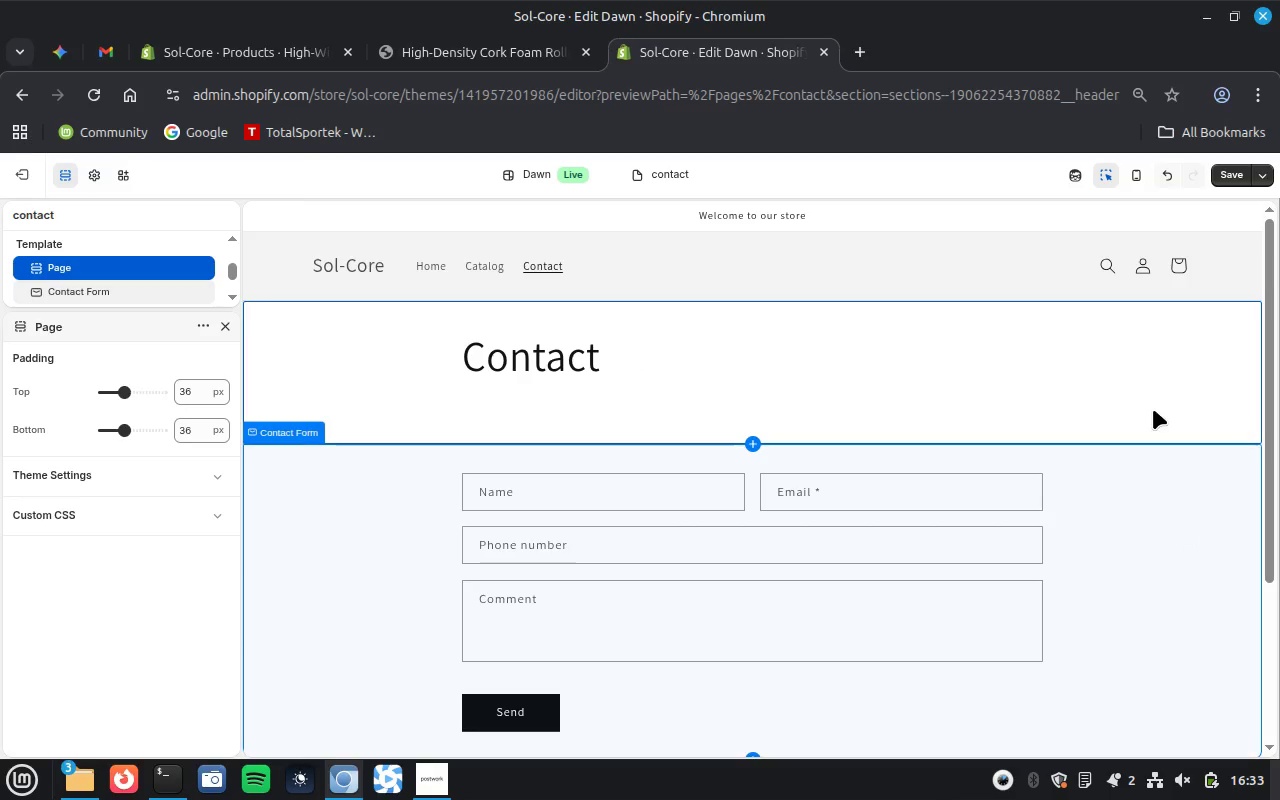 
wait(7.09)
 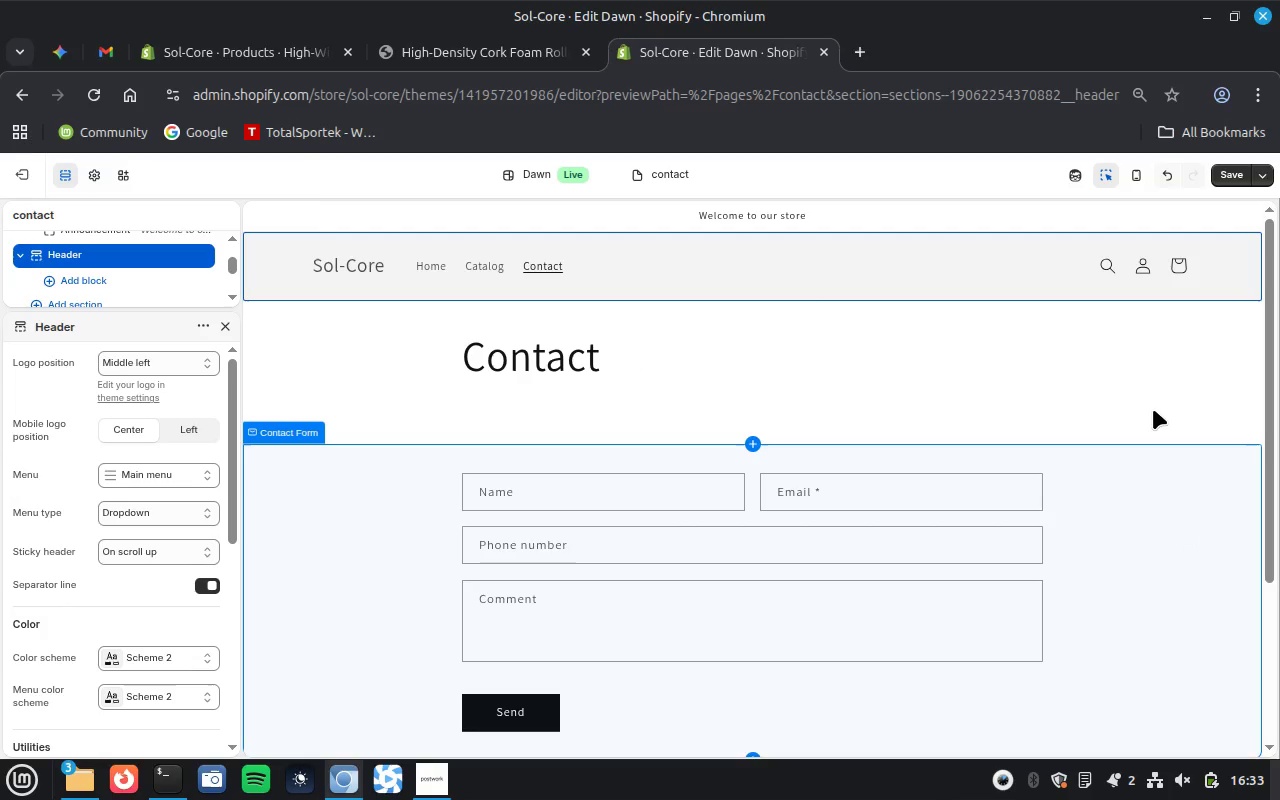 
left_click([1153, 409])
 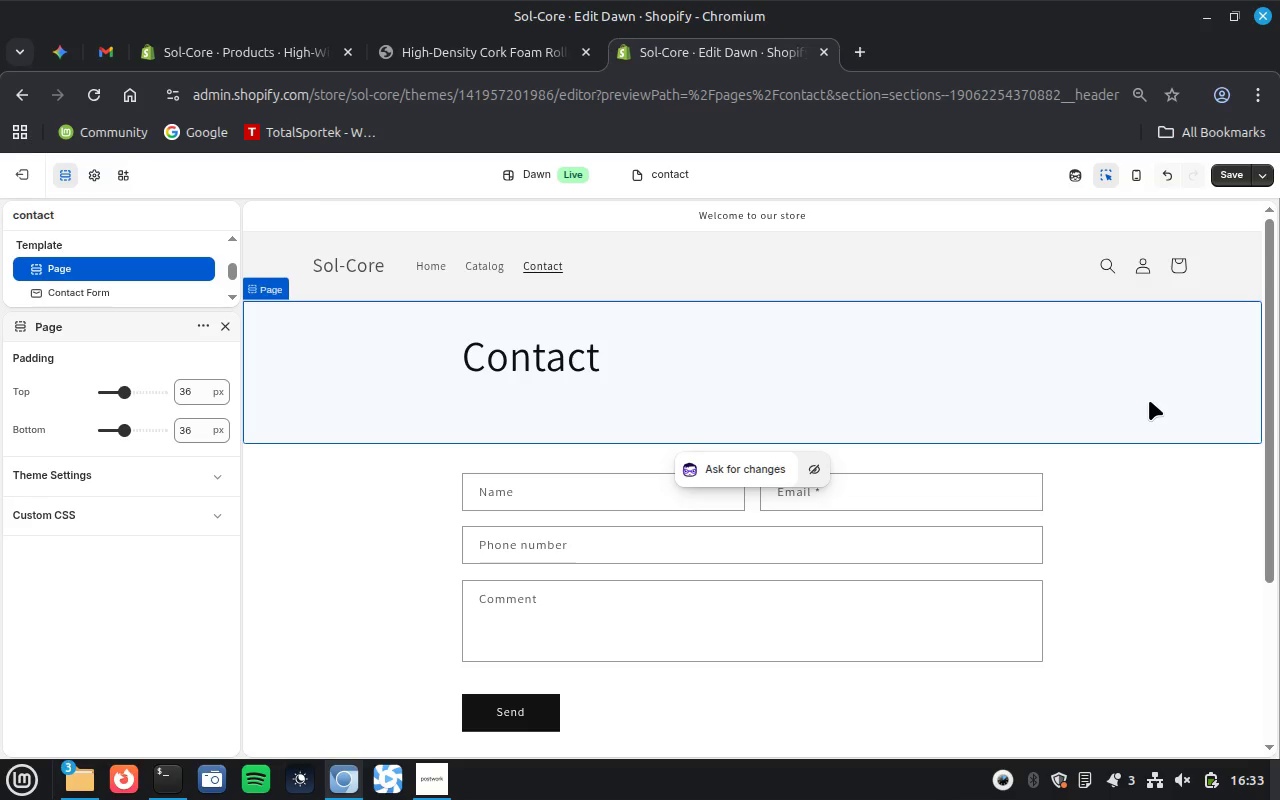 
wait(23.31)
 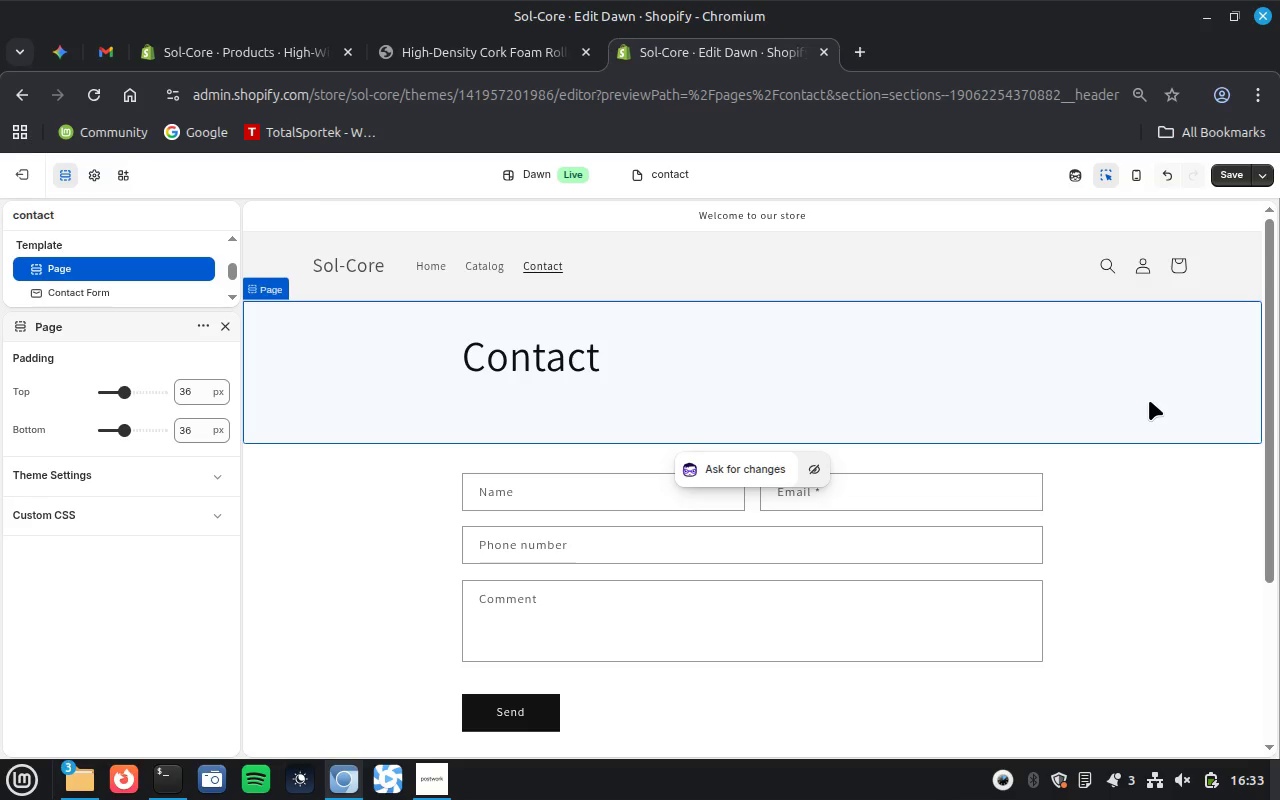 
left_click([646, 395])
 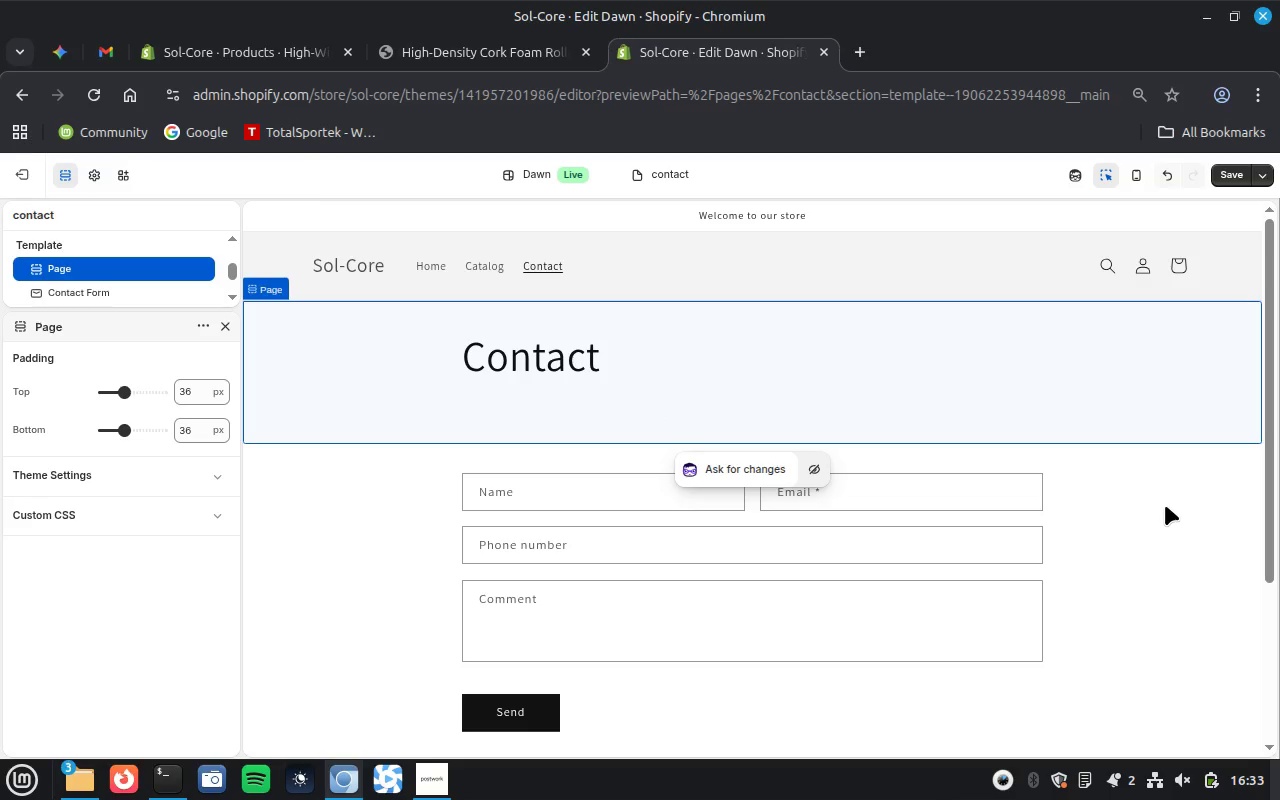 
wait(5.67)
 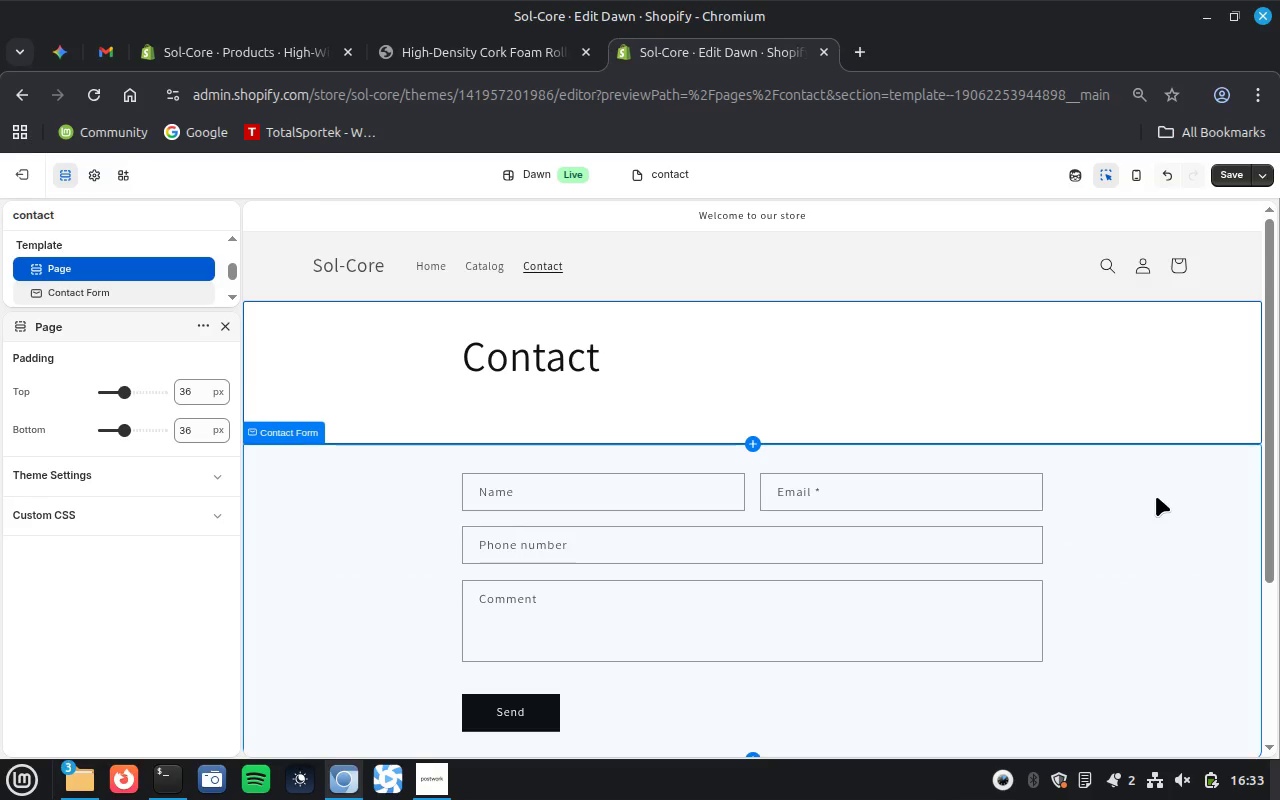 
left_click([1139, 397])
 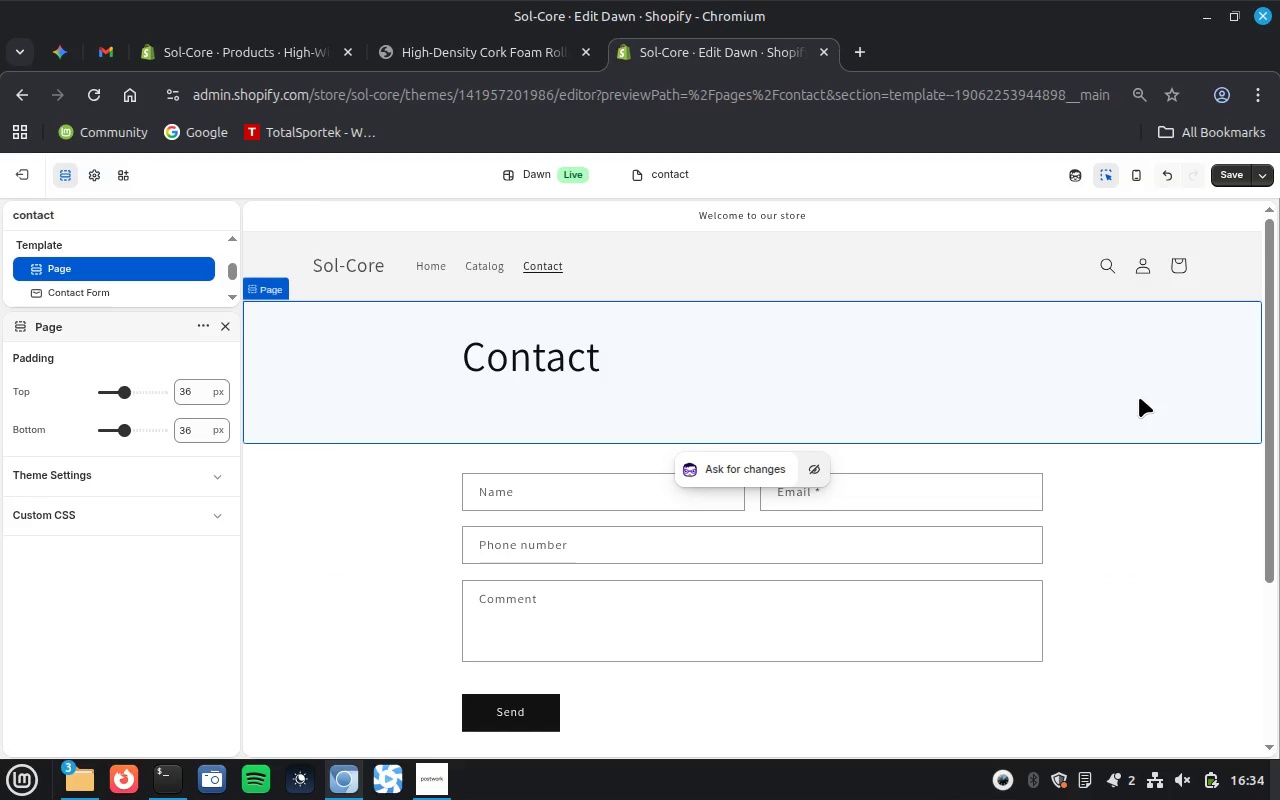 
scroll: coordinate [1156, 497], scroll_direction: down, amount: 2.0
 